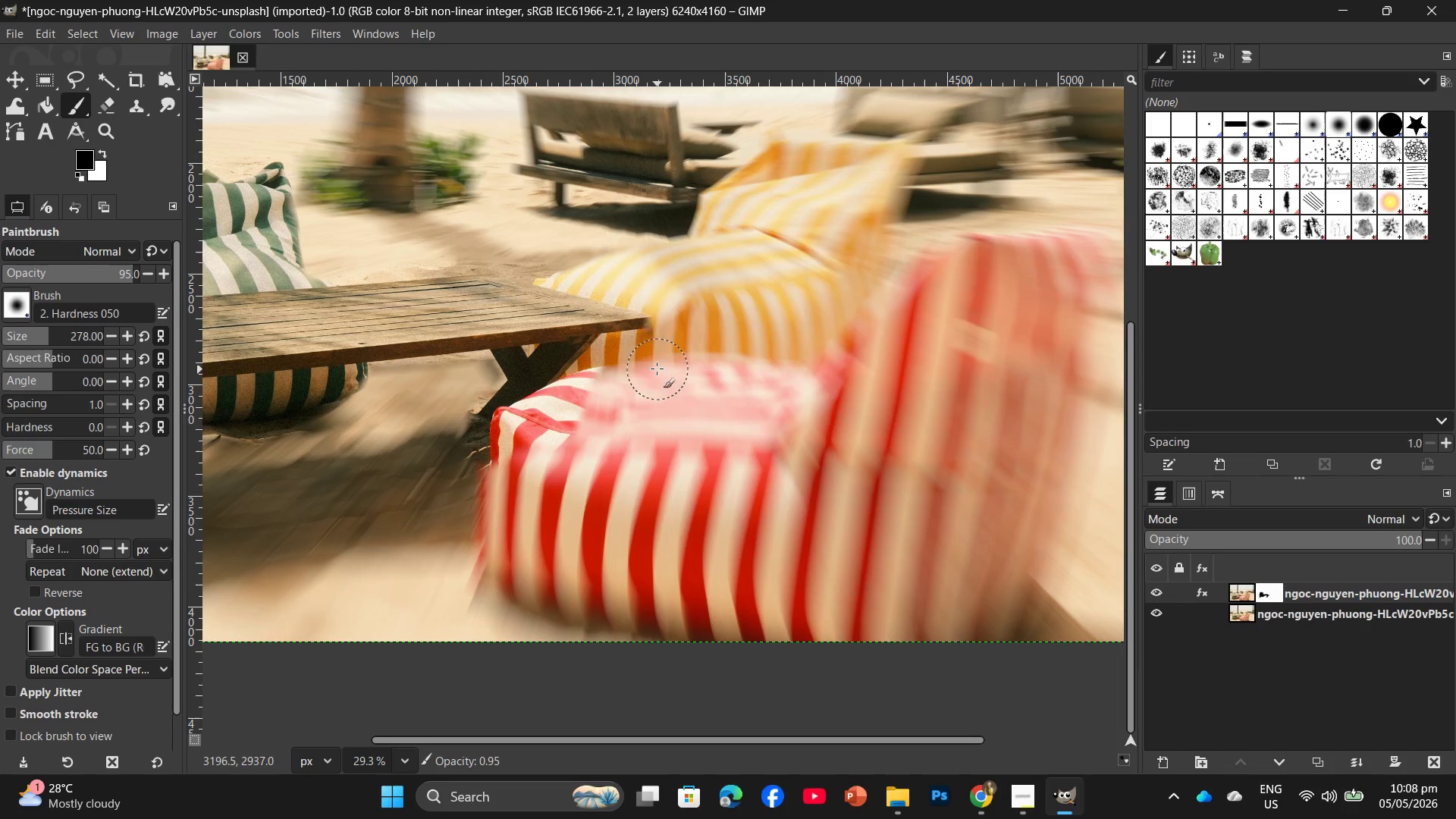 
left_click_drag(start_coordinate=[657, 369], to_coordinate=[736, 428])
 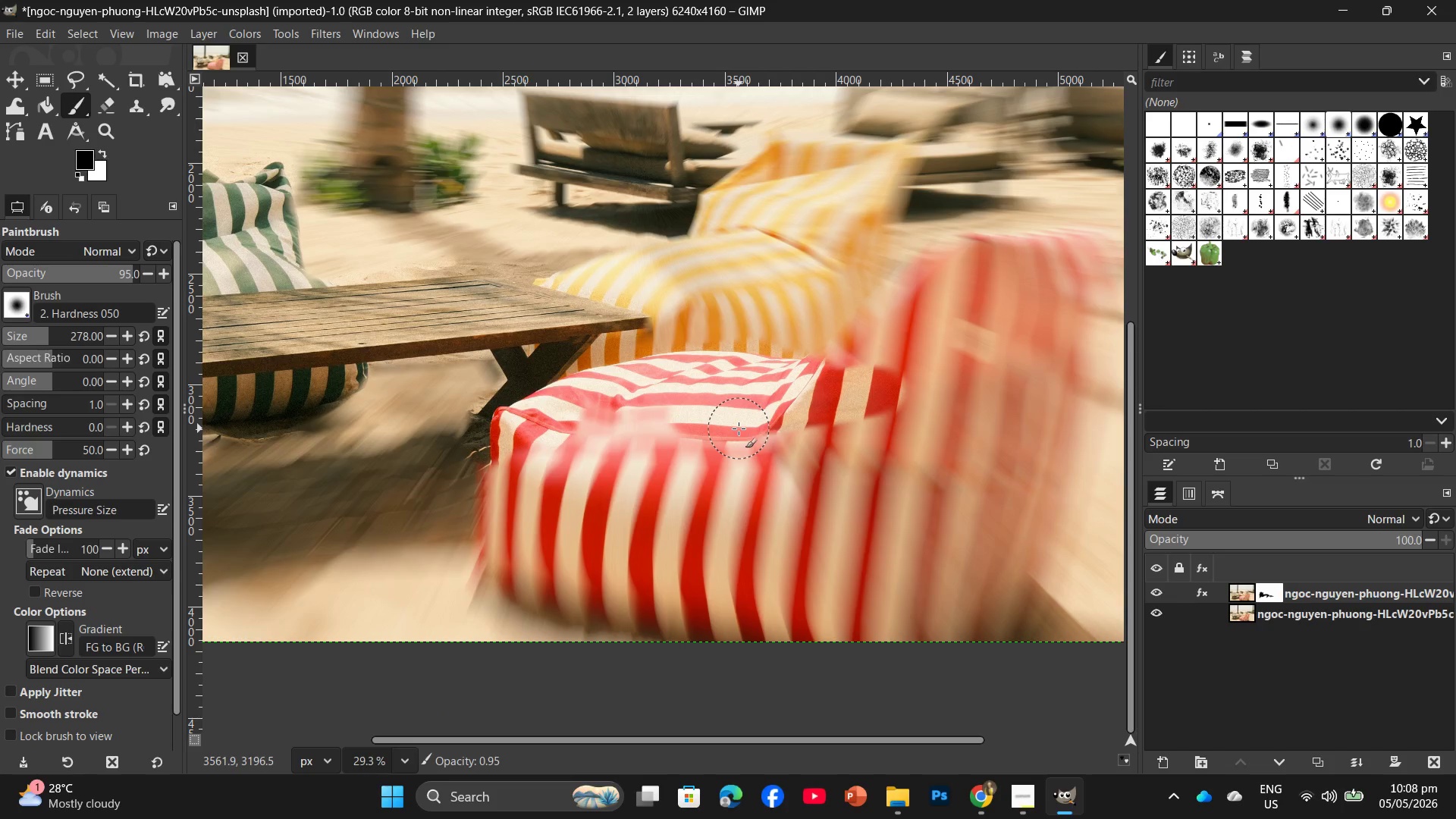 
left_click_drag(start_coordinate=[861, 391], to_coordinate=[853, 394])
 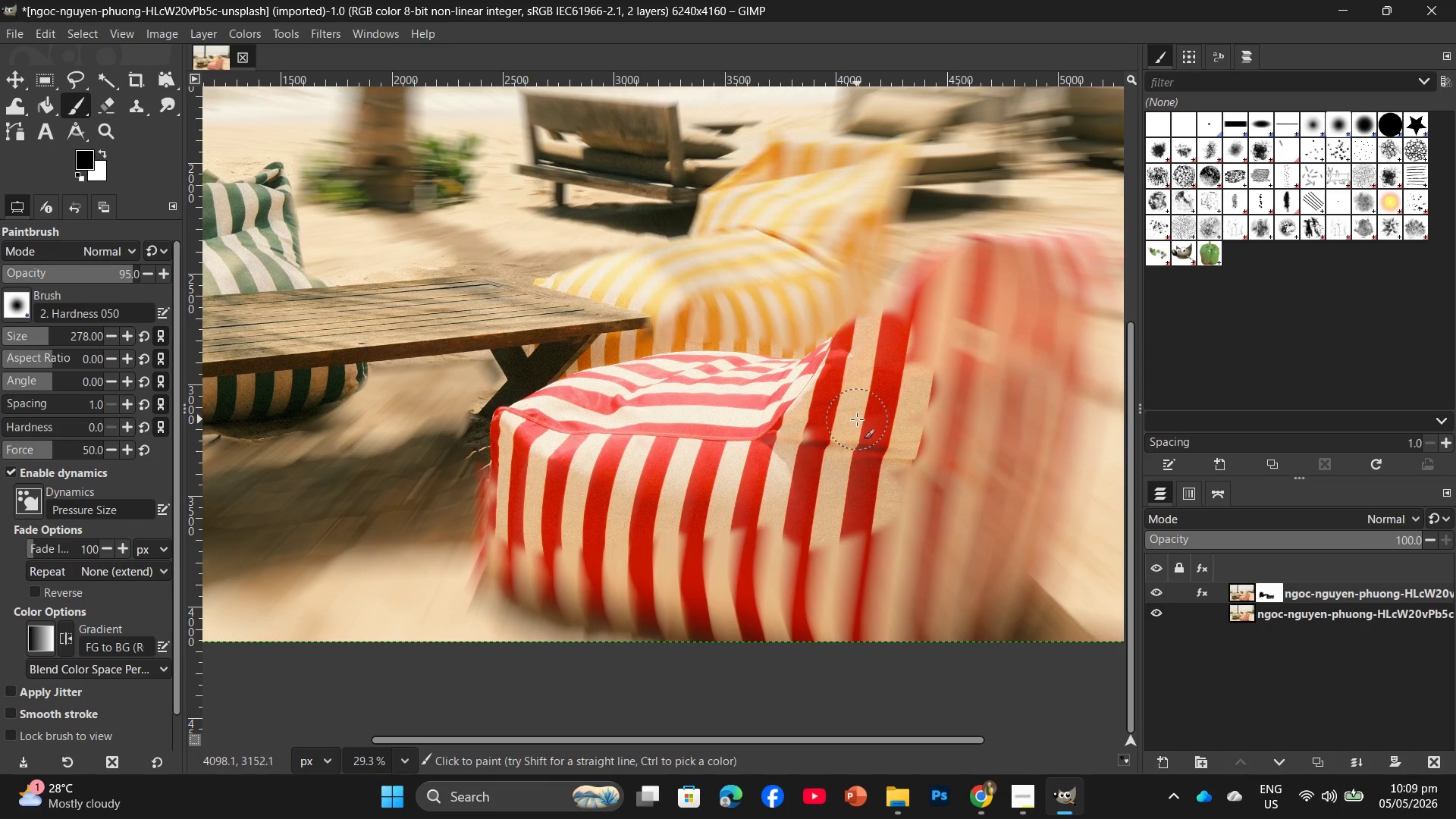 
key(Control+Shift+ShiftLeft)
 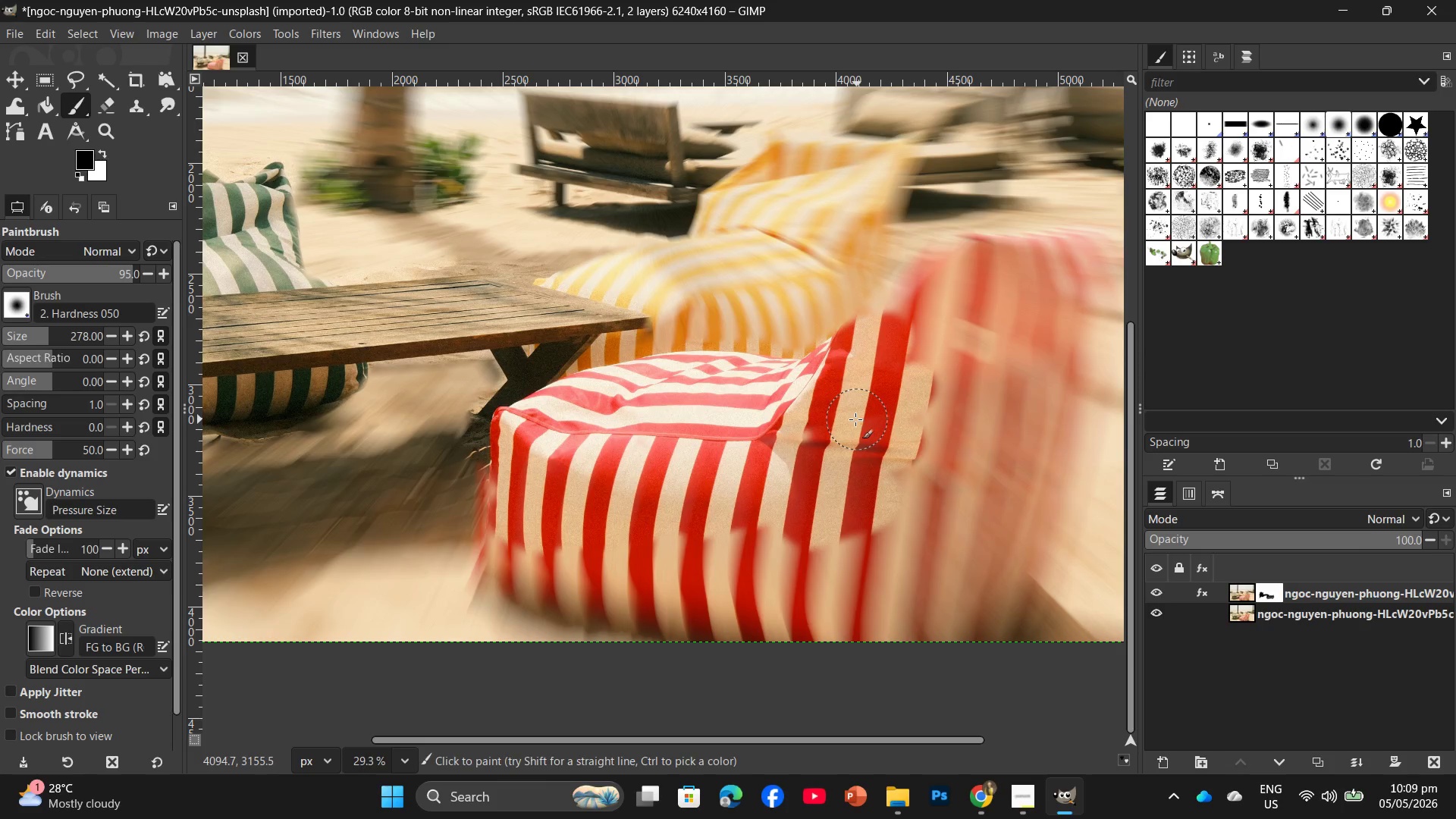 
hold_key(key=ControlLeft, duration=0.33)
 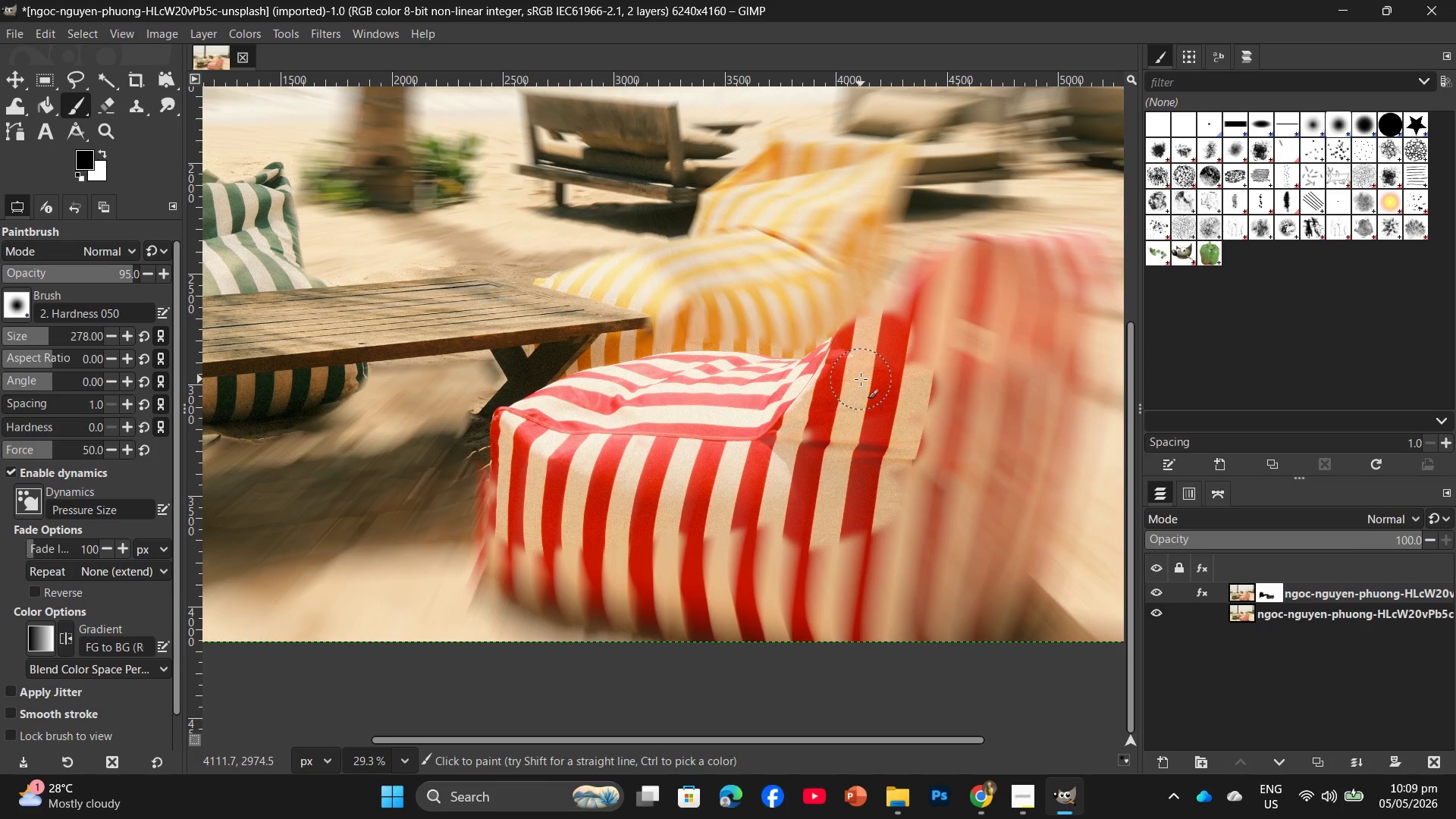 
hold_key(key=ControlLeft, duration=0.59)
scroll: coordinate [857, 380], scroll_direction: down, amount: 2.0
 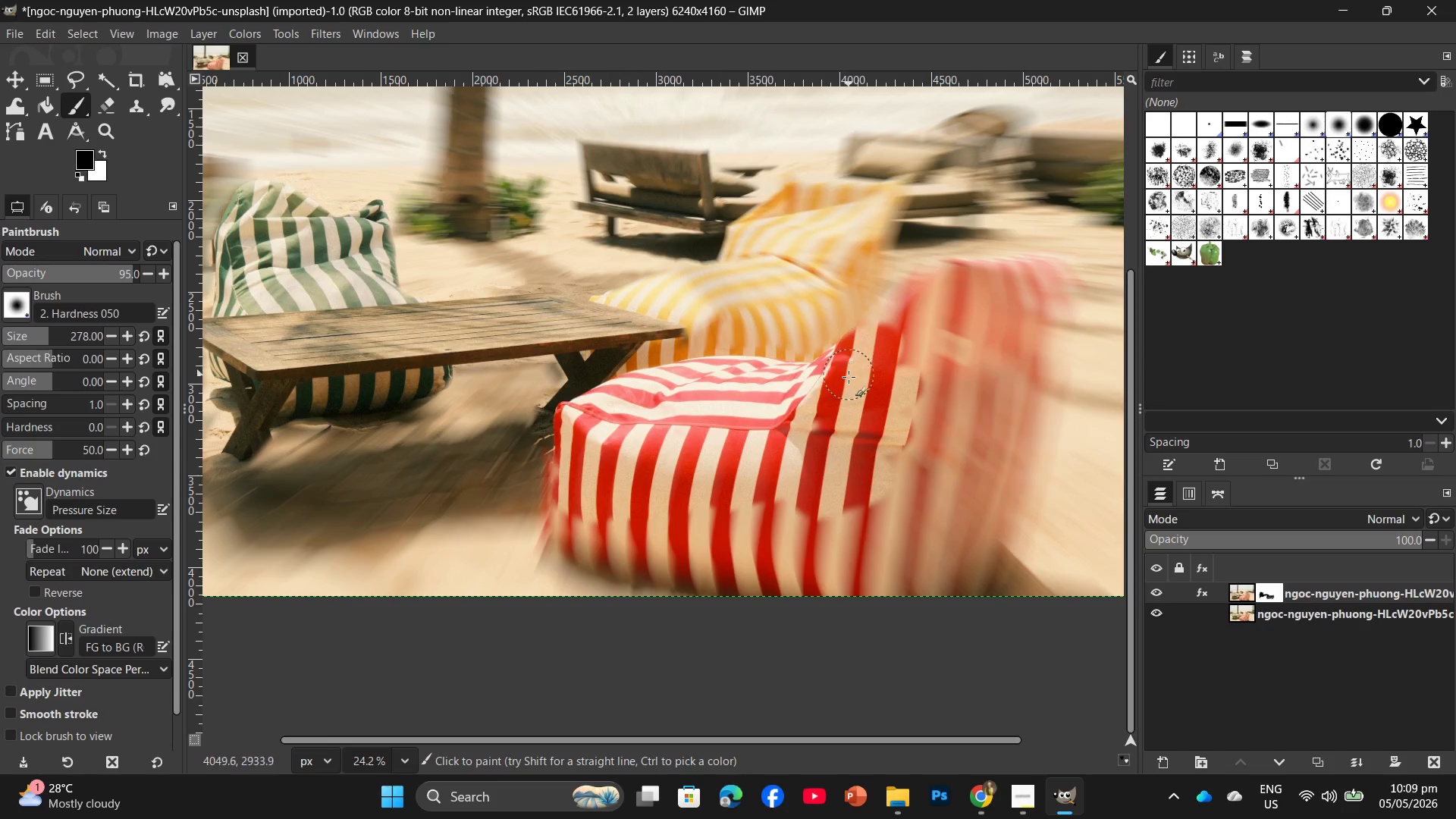 
key(Control+ControlLeft)
 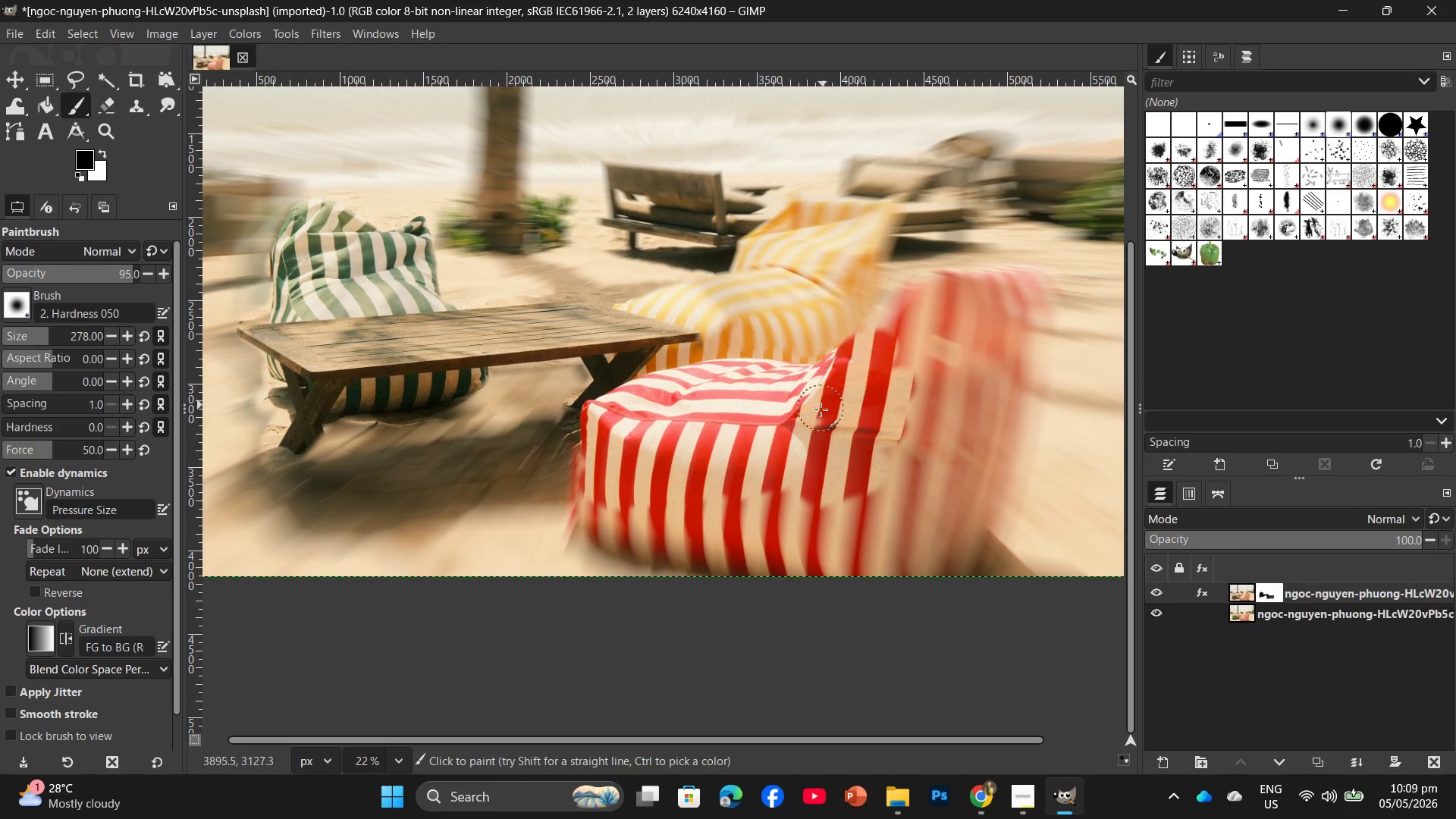 
scroll: coordinate [852, 385], scroll_direction: down, amount: 2.0
 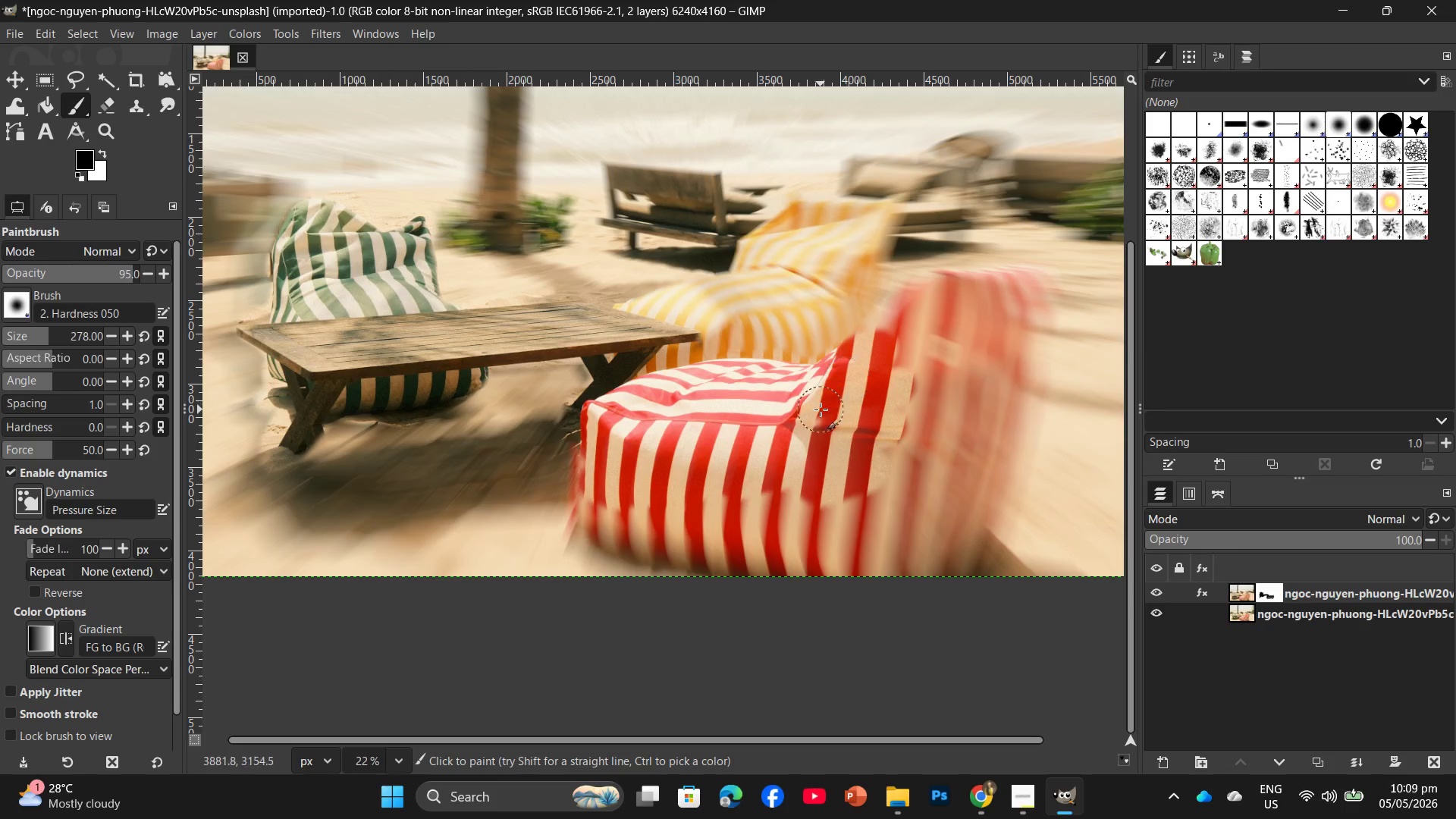 
left_click_drag(start_coordinate=[828, 406], to_coordinate=[865, 535])
 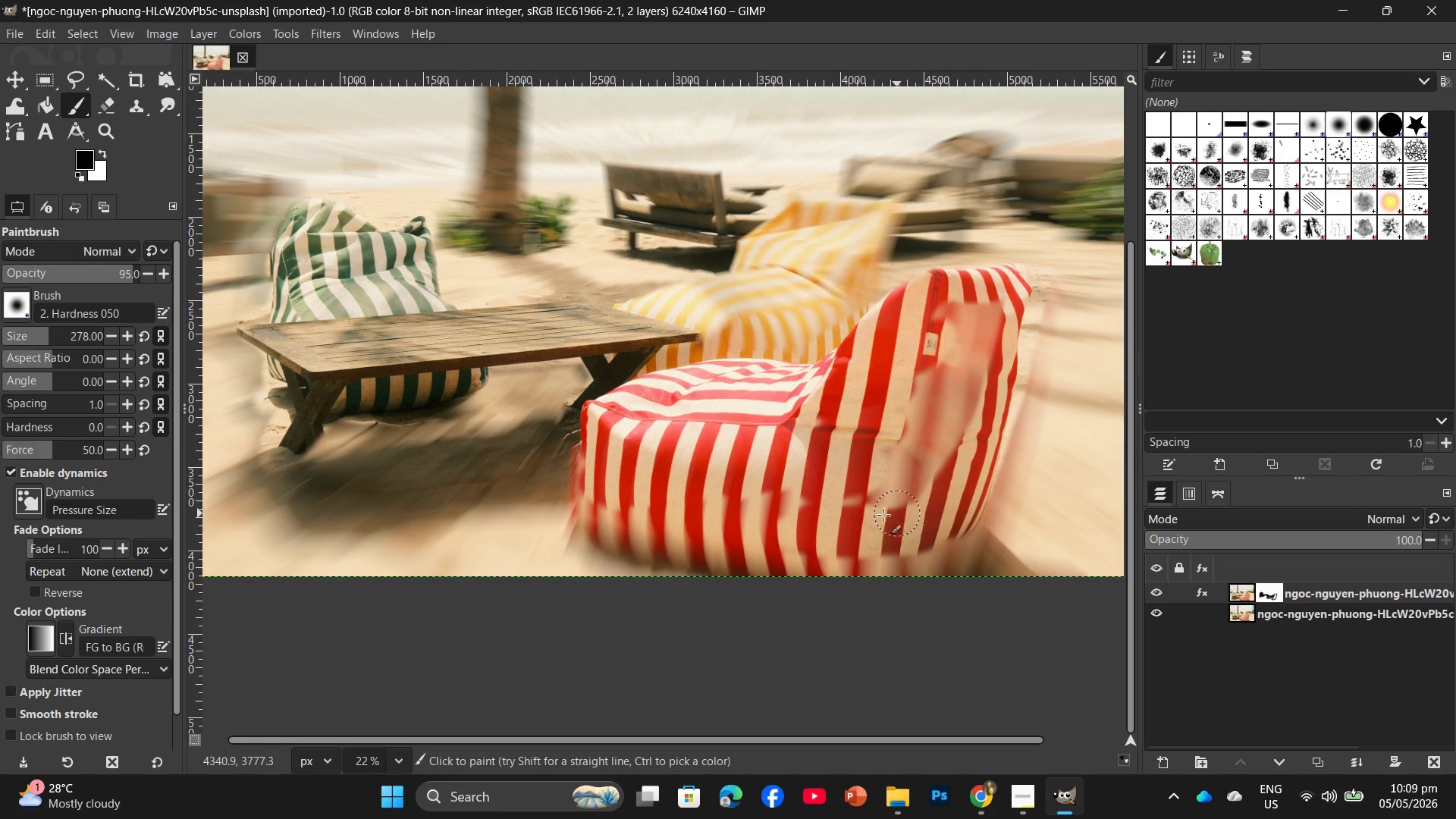 
left_click_drag(start_coordinate=[903, 476], to_coordinate=[802, 533])
 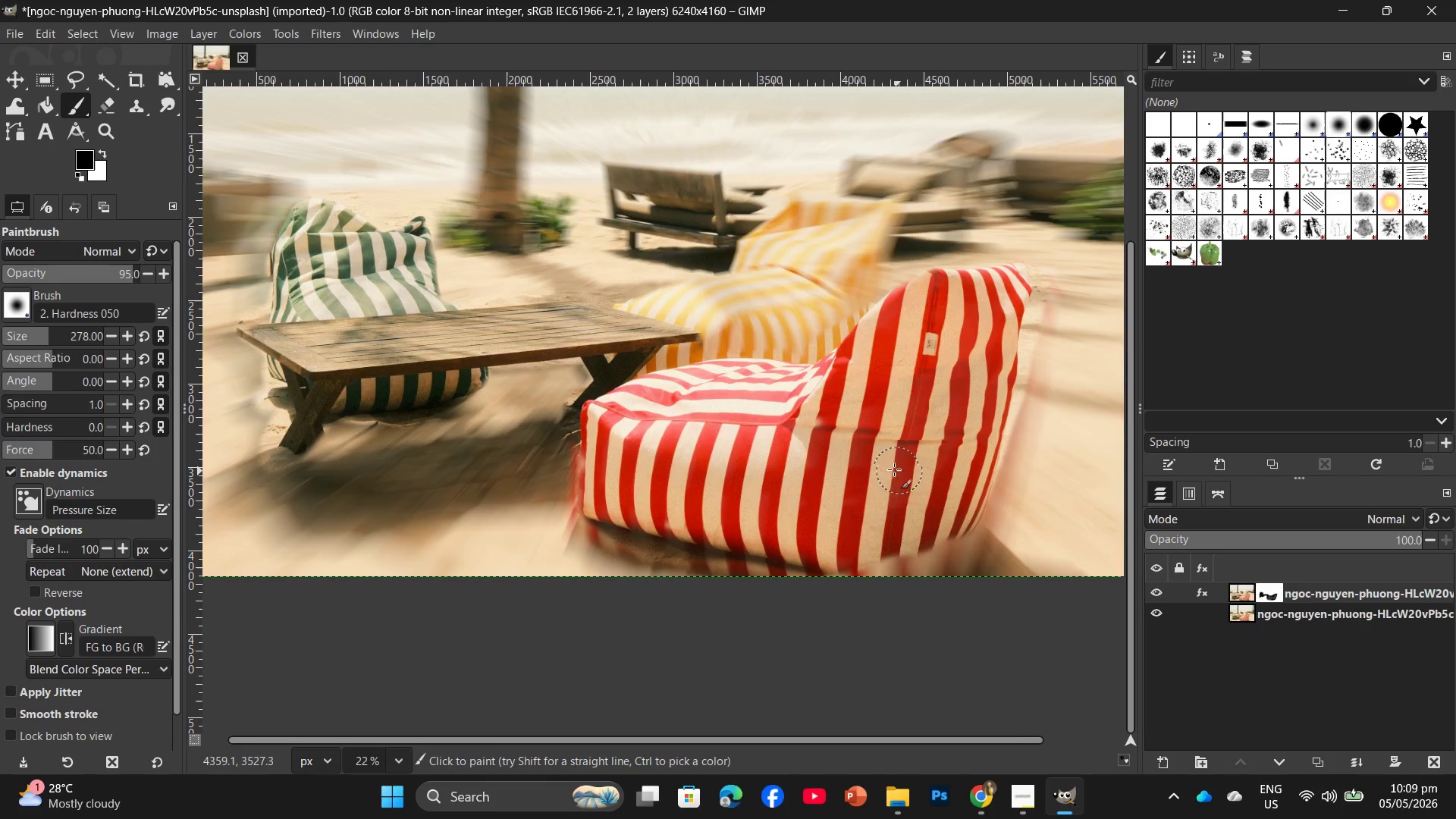 
hold_key(key=ControlLeft, duration=0.52)
scroll: coordinate [846, 450], scroll_direction: down, amount: 4.0
 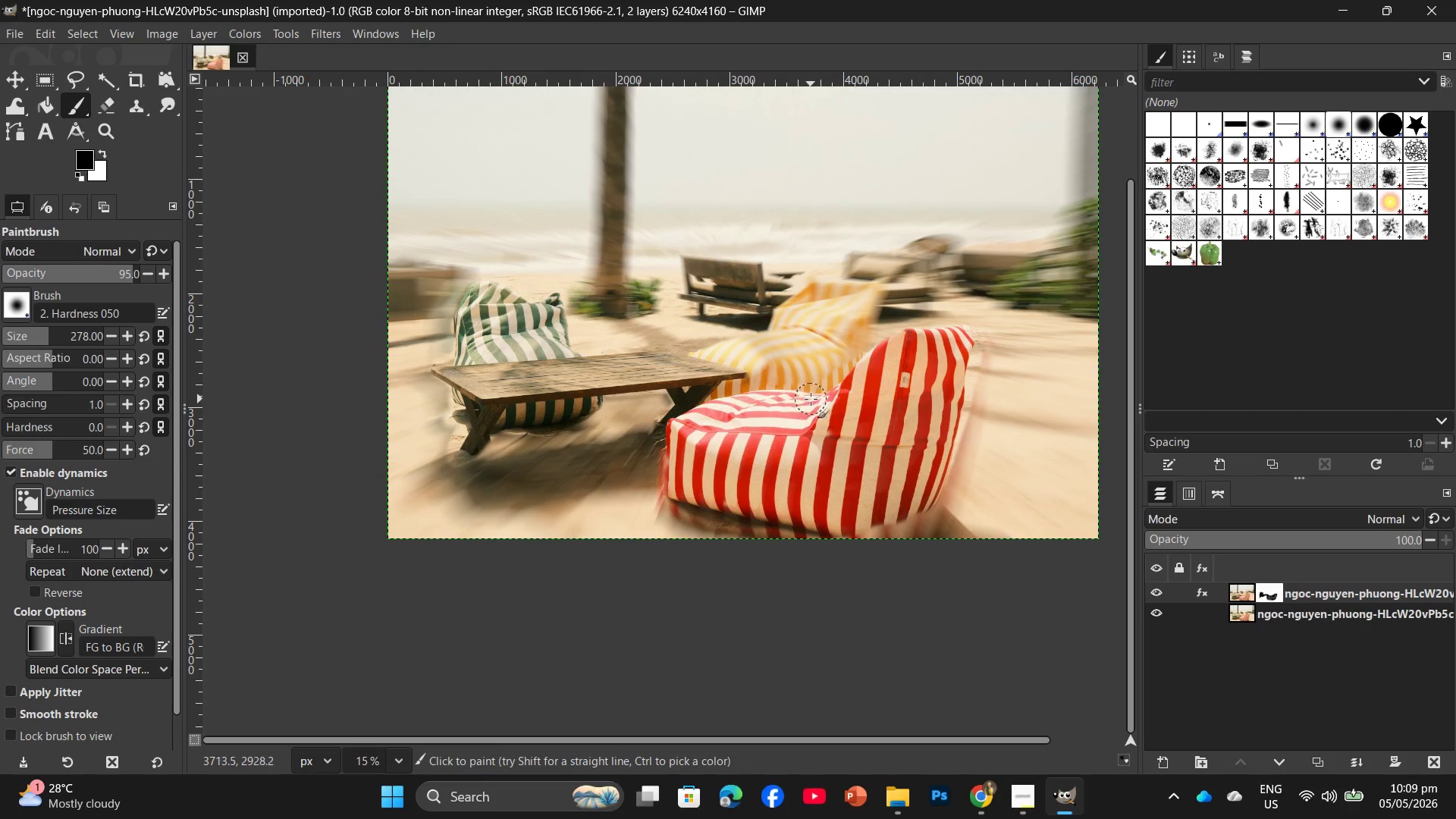 
hold_key(key=ControlLeft, duration=0.34)
scroll: coordinate [735, 362], scroll_direction: up, amount: 9.0
 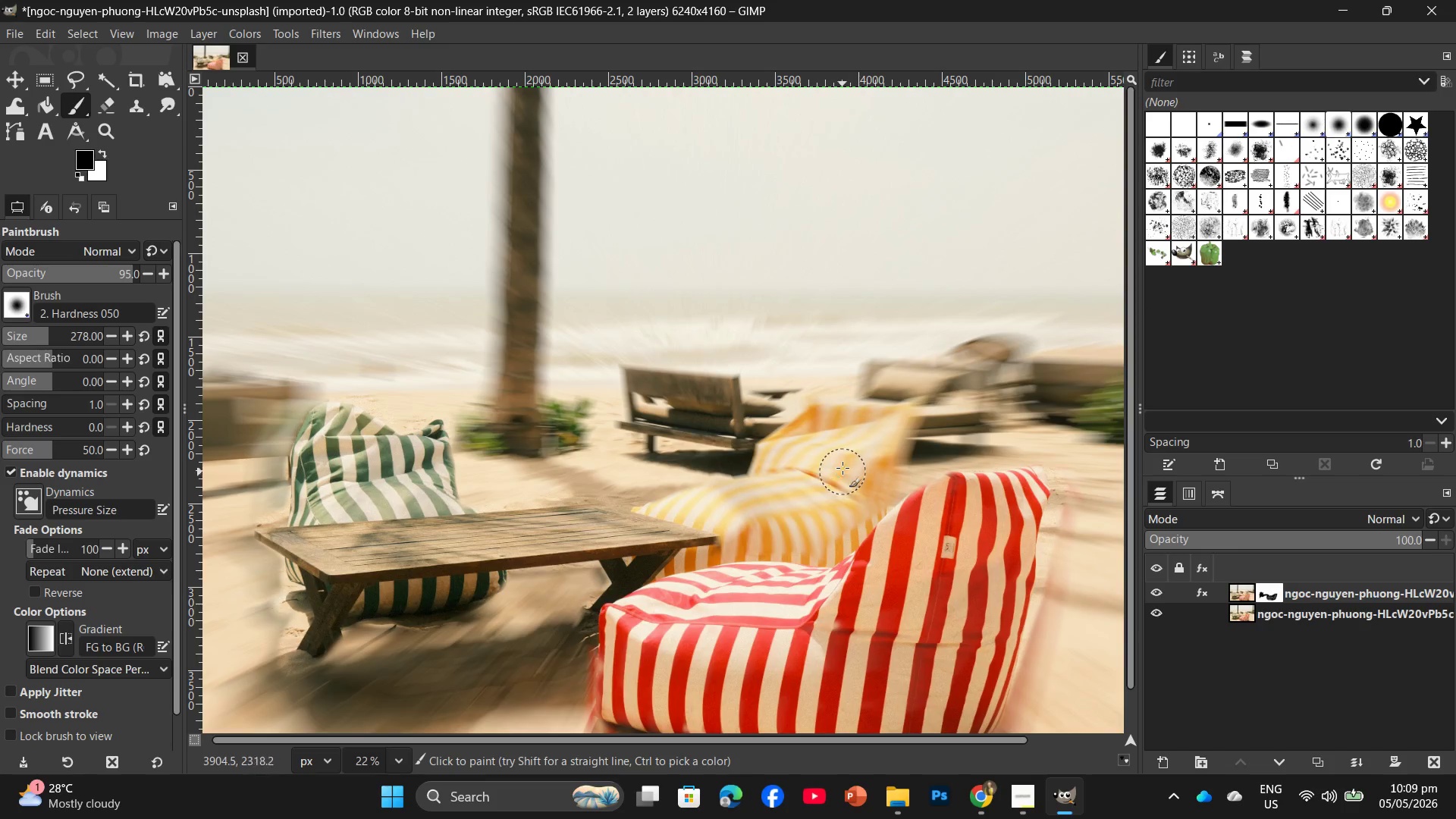 
left_click_drag(start_coordinate=[851, 435], to_coordinate=[759, 459])
 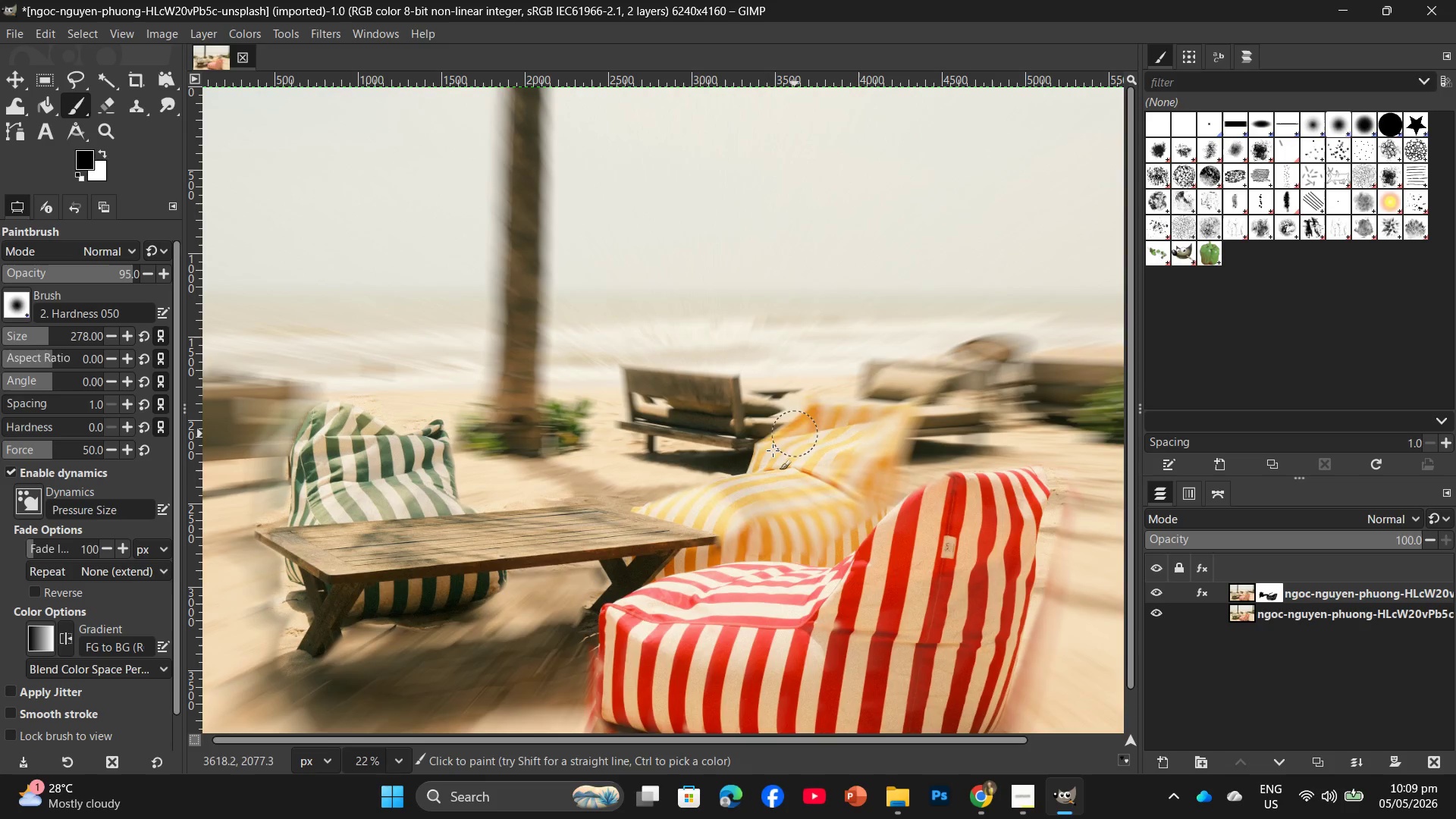 
left_click_drag(start_coordinate=[791, 437], to_coordinate=[769, 469])
 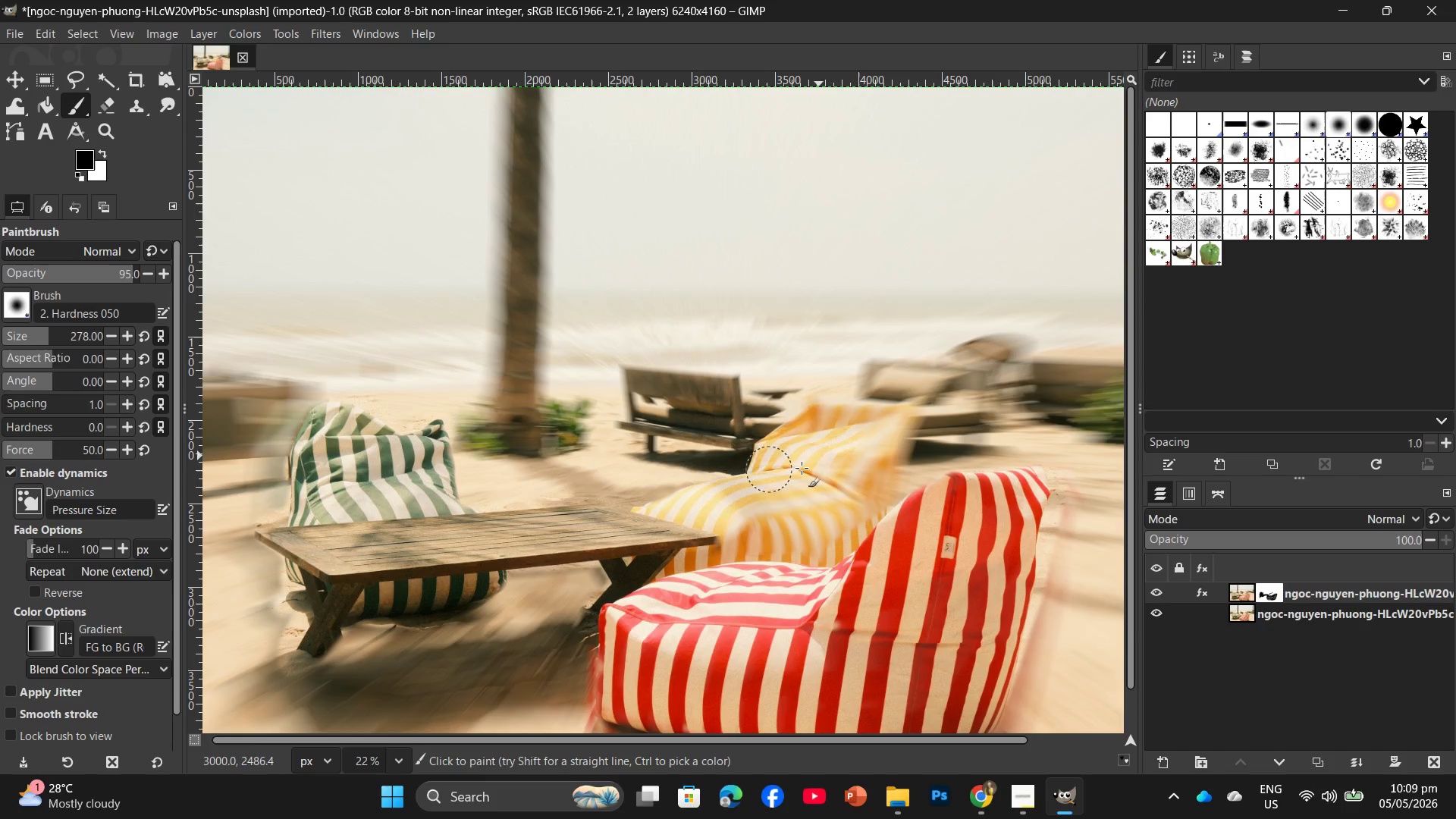 
left_click_drag(start_coordinate=[802, 468], to_coordinate=[719, 494])
 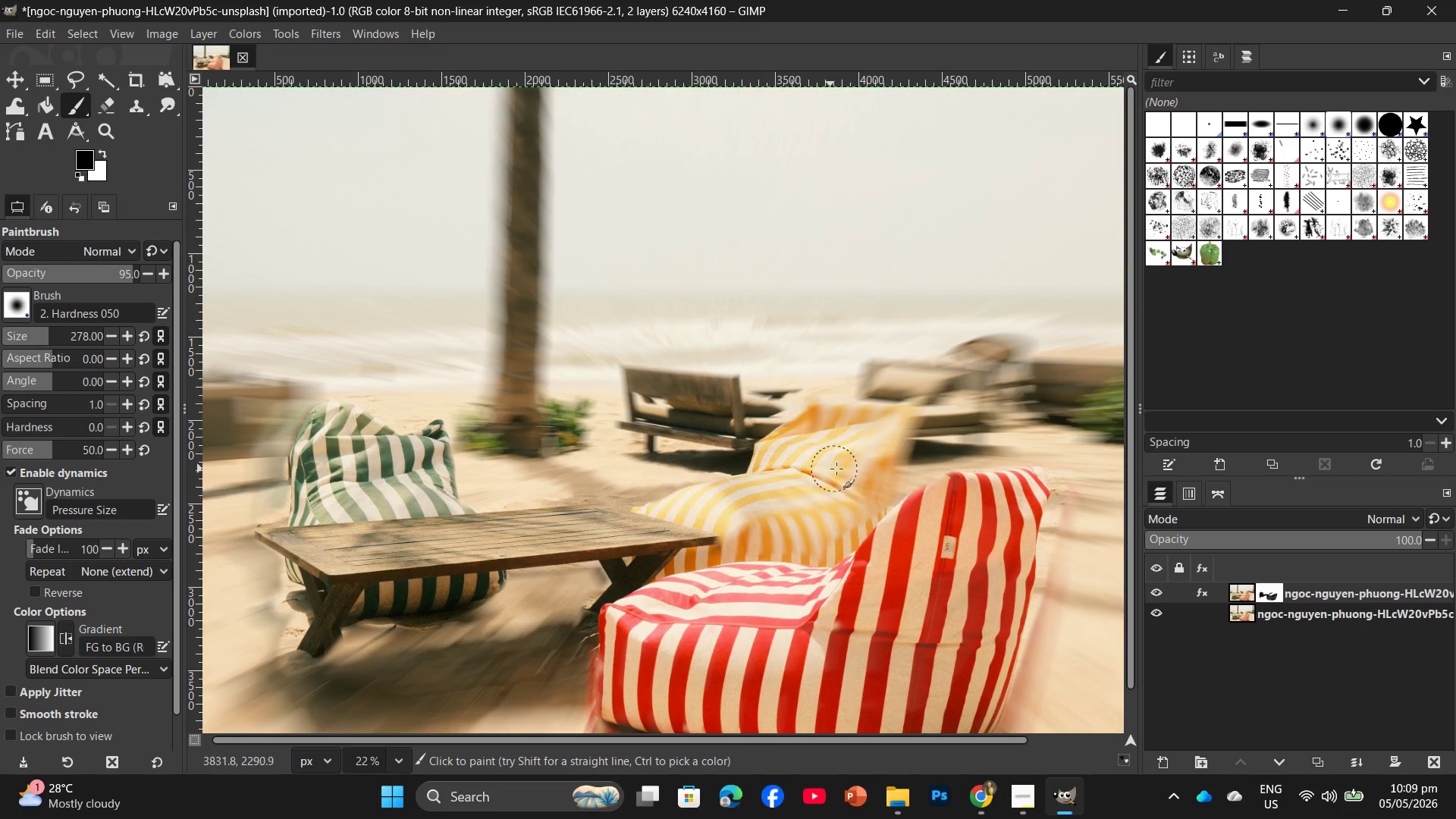 
left_click_drag(start_coordinate=[836, 472], to_coordinate=[777, 529])
 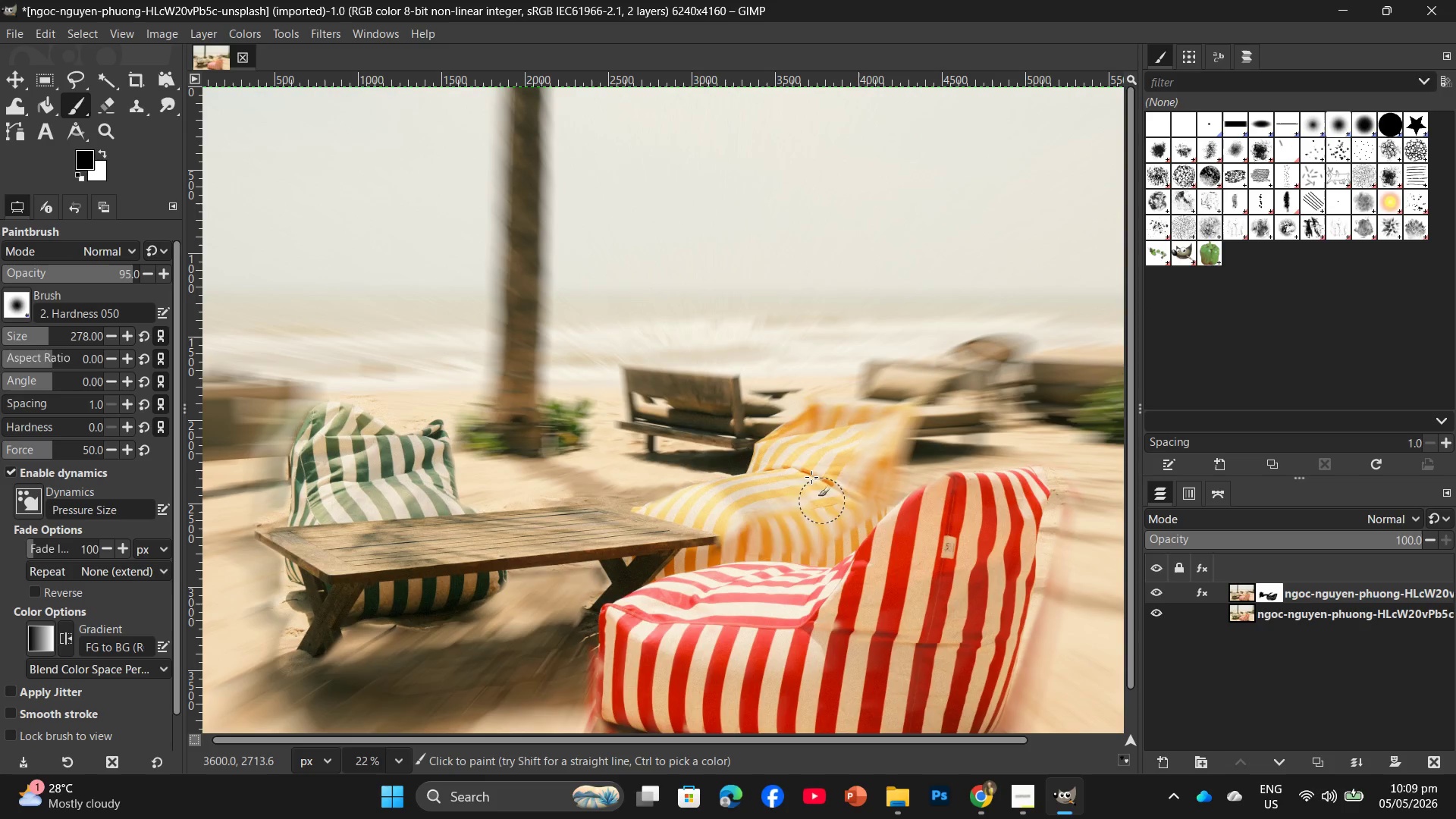 
left_click_drag(start_coordinate=[817, 472], to_coordinate=[711, 529])
 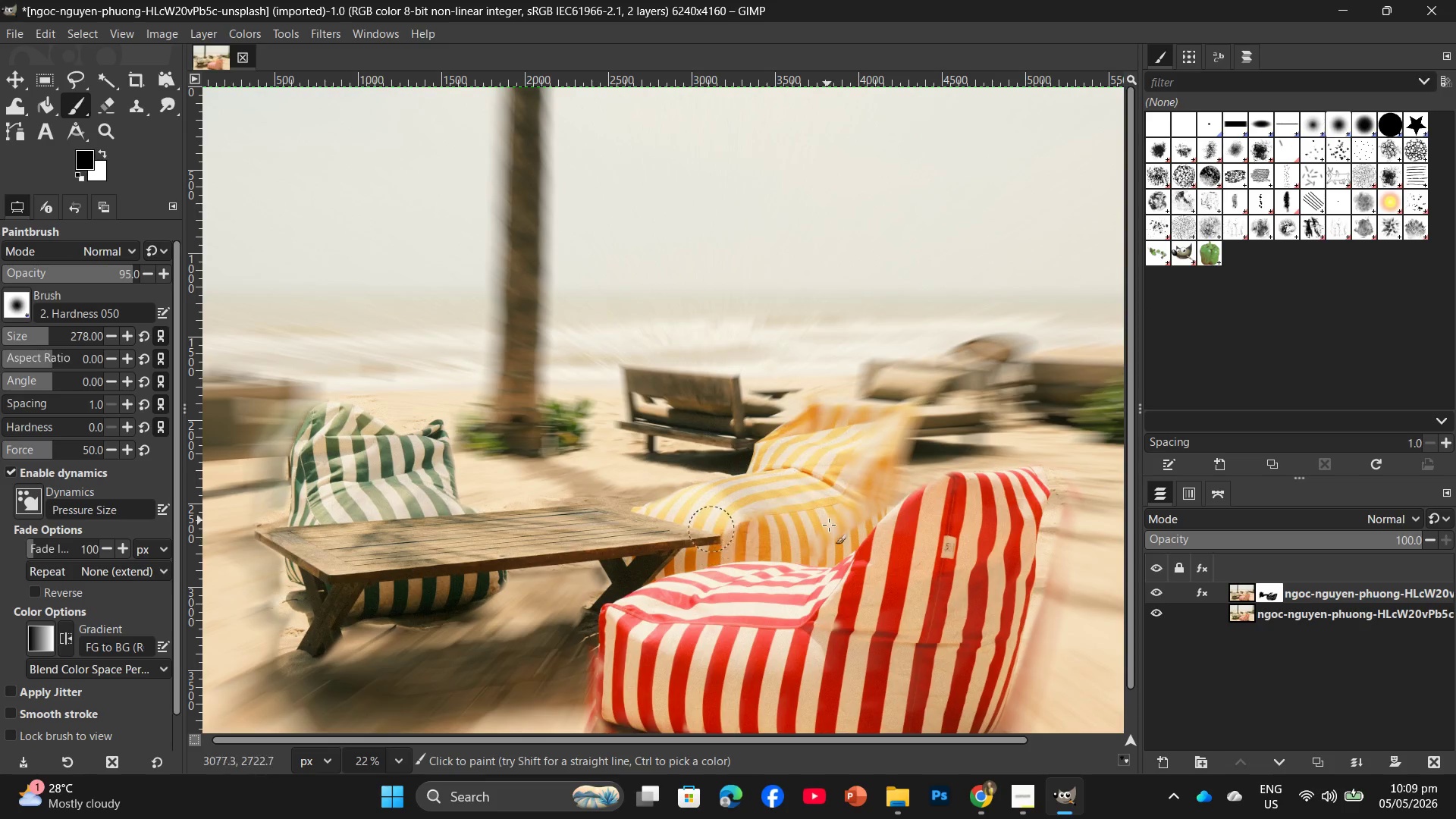 
left_click_drag(start_coordinate=[829, 525], to_coordinate=[786, 553])
 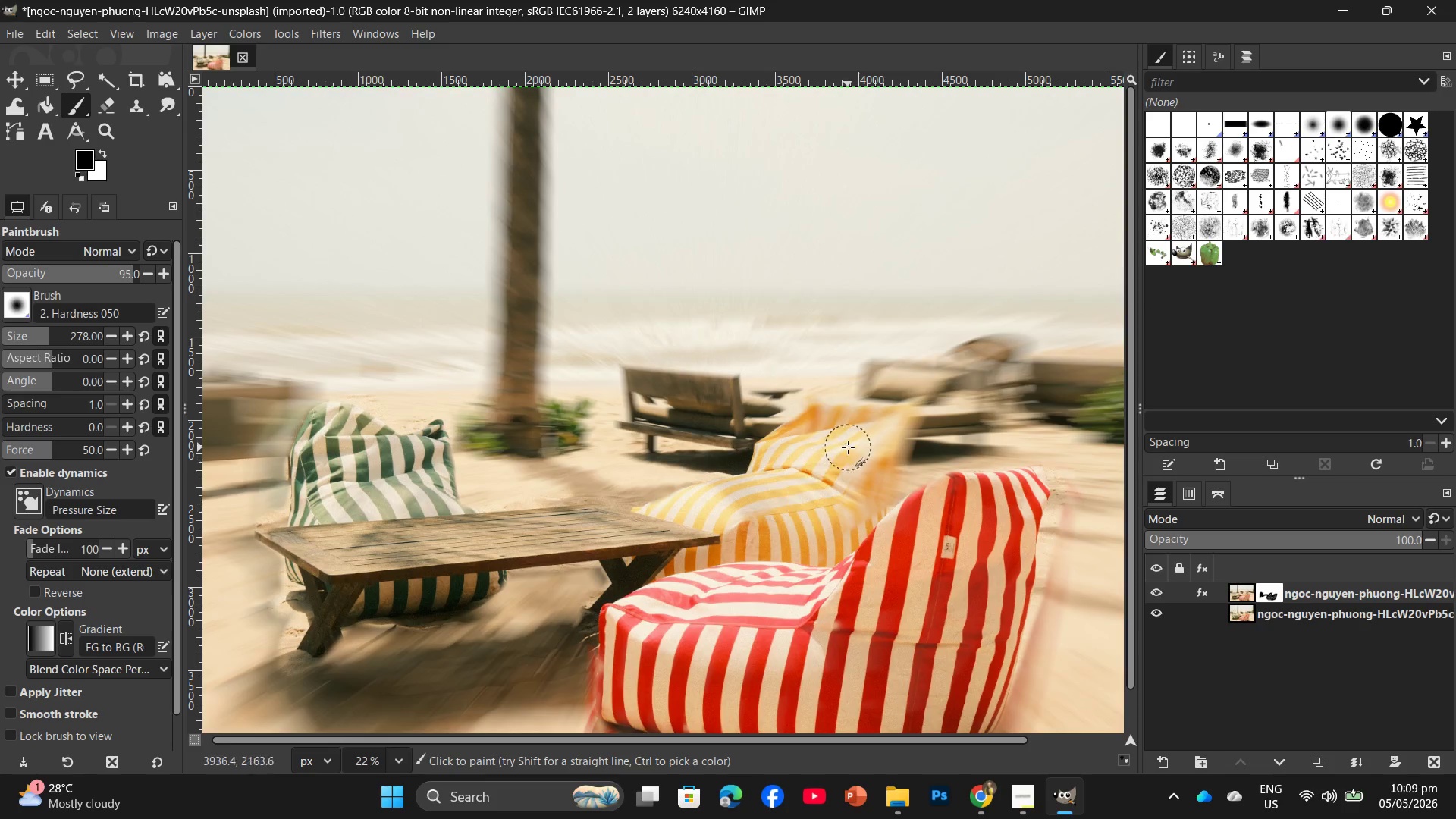 
left_click_drag(start_coordinate=[851, 453], to_coordinate=[842, 526])
 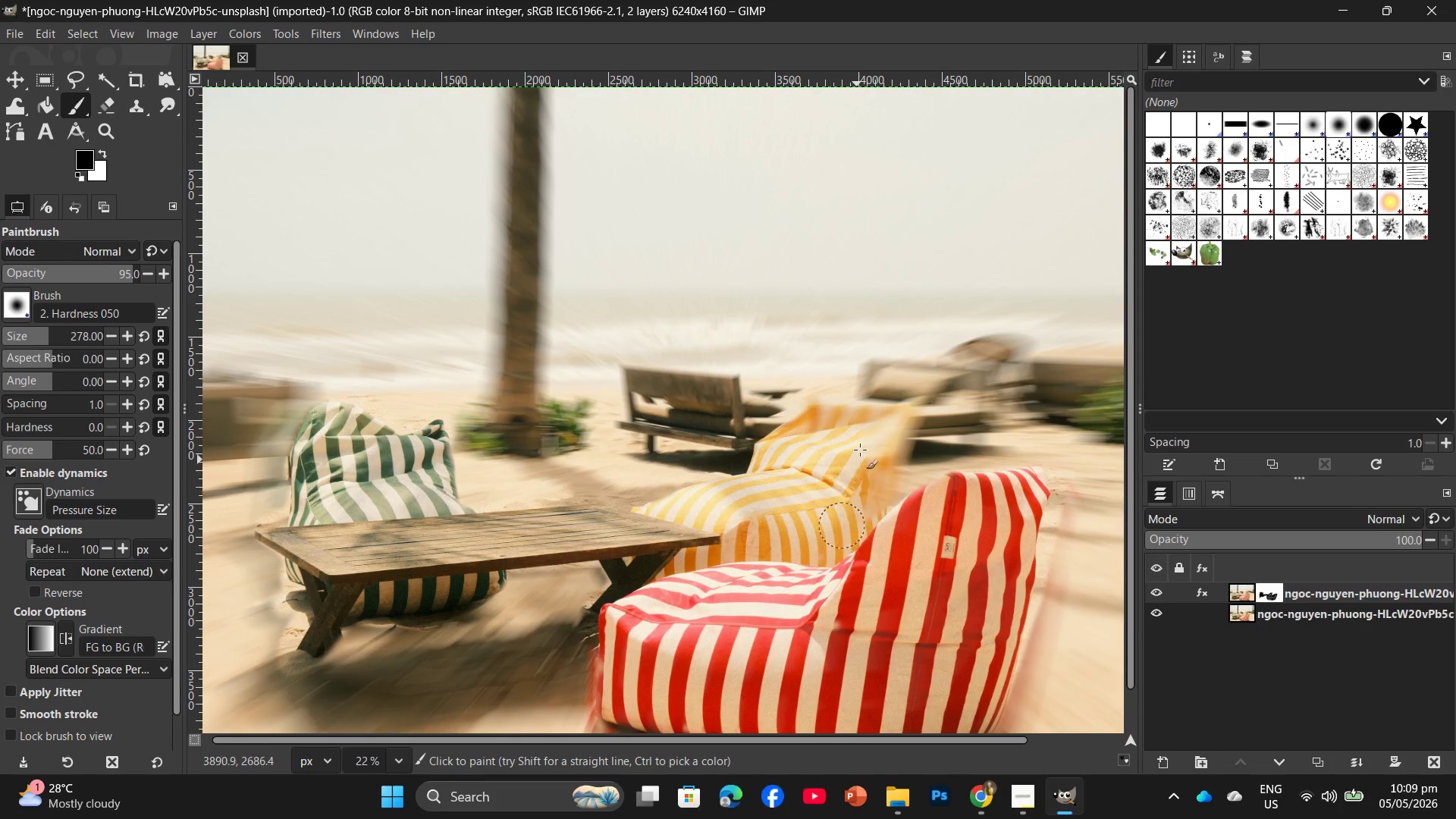 
left_click_drag(start_coordinate=[858, 458], to_coordinate=[803, 556])
 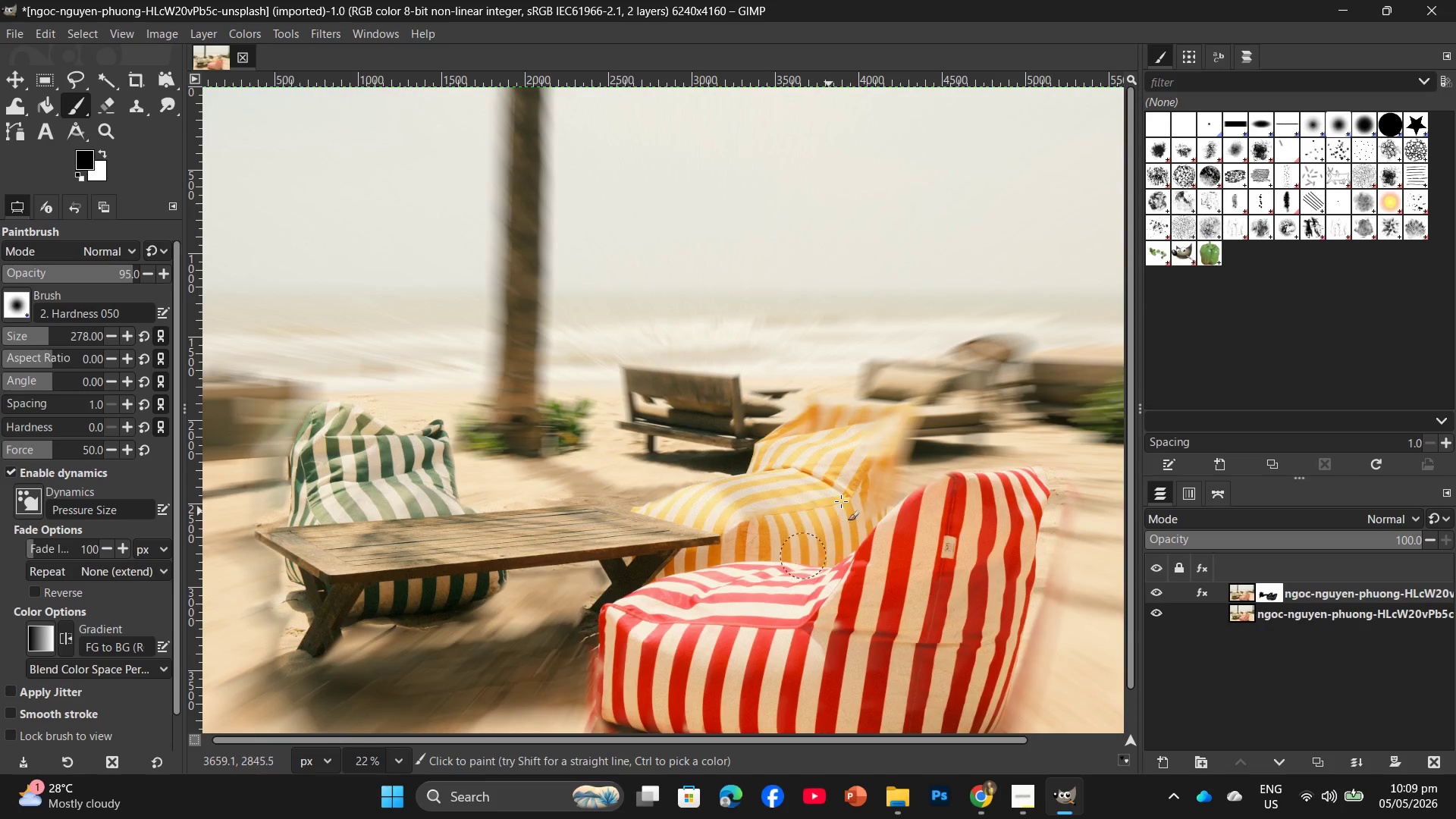 
left_click_drag(start_coordinate=[841, 501], to_coordinate=[767, 557])
 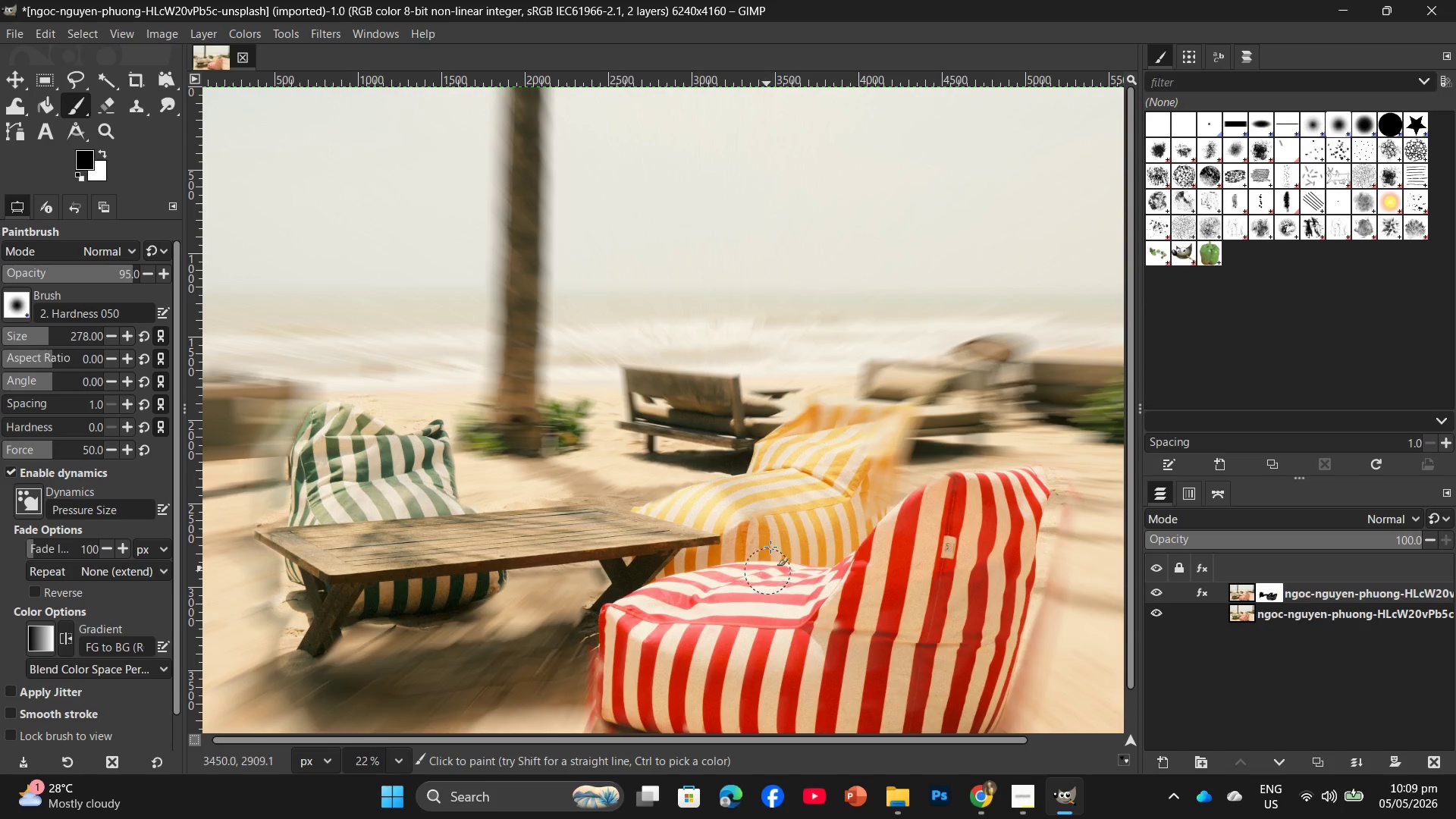 
left_click_drag(start_coordinate=[775, 536], to_coordinate=[761, 548])
 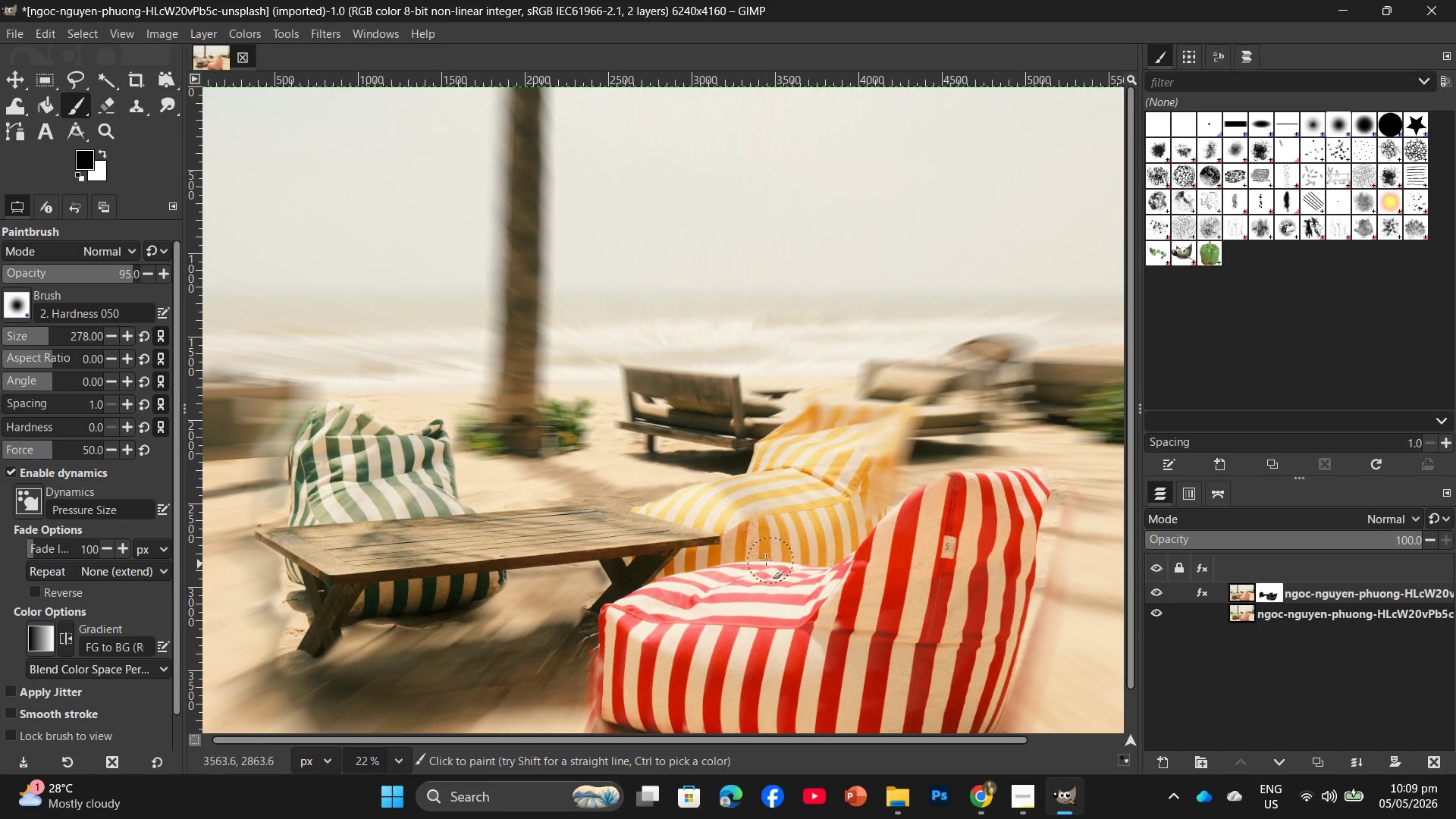 
left_click_drag(start_coordinate=[761, 557], to_coordinate=[745, 560])
 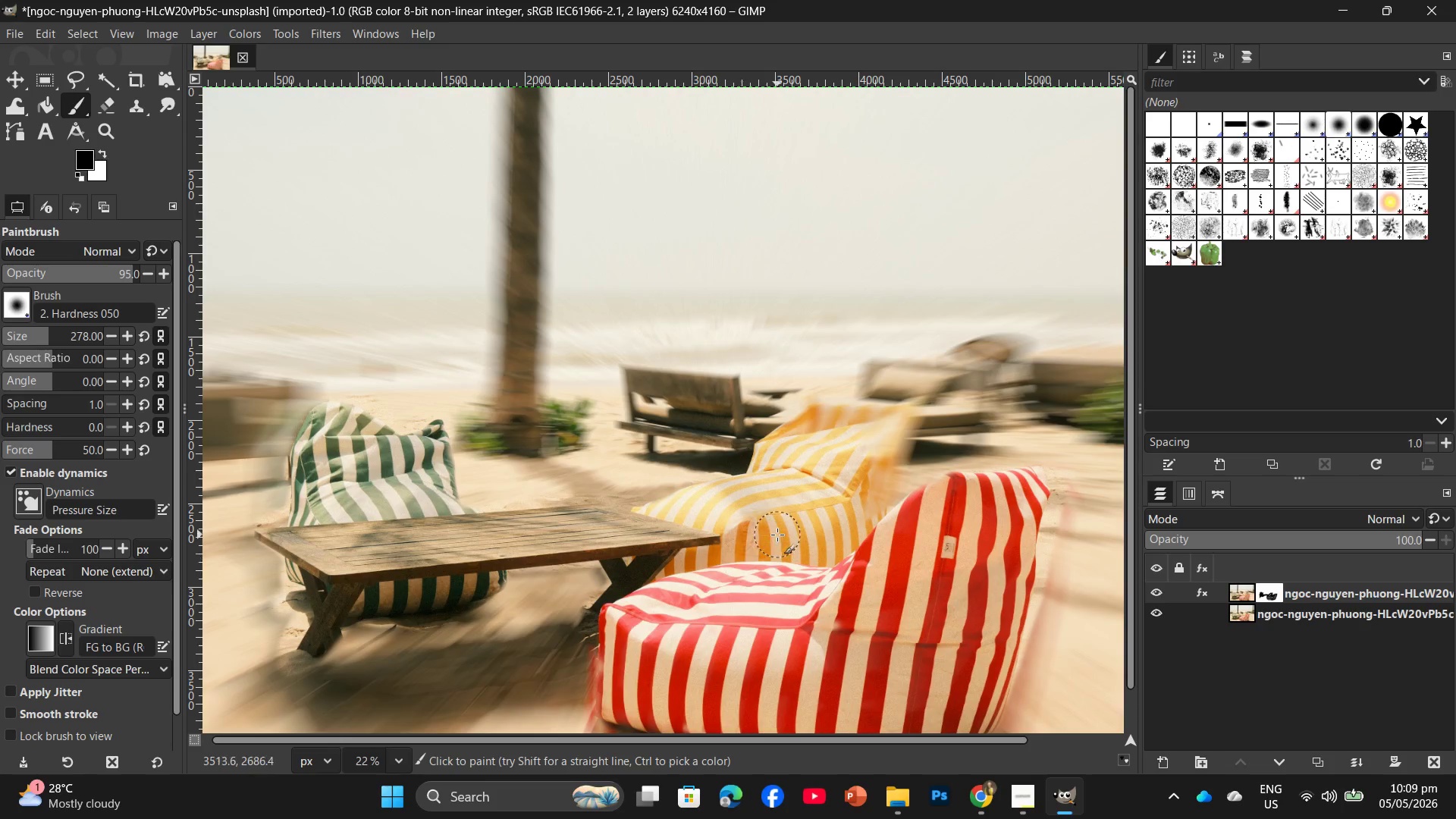 
hold_key(key=ControlLeft, duration=0.59)
scroll: coordinate [679, 498], scroll_direction: down, amount: 5.0
 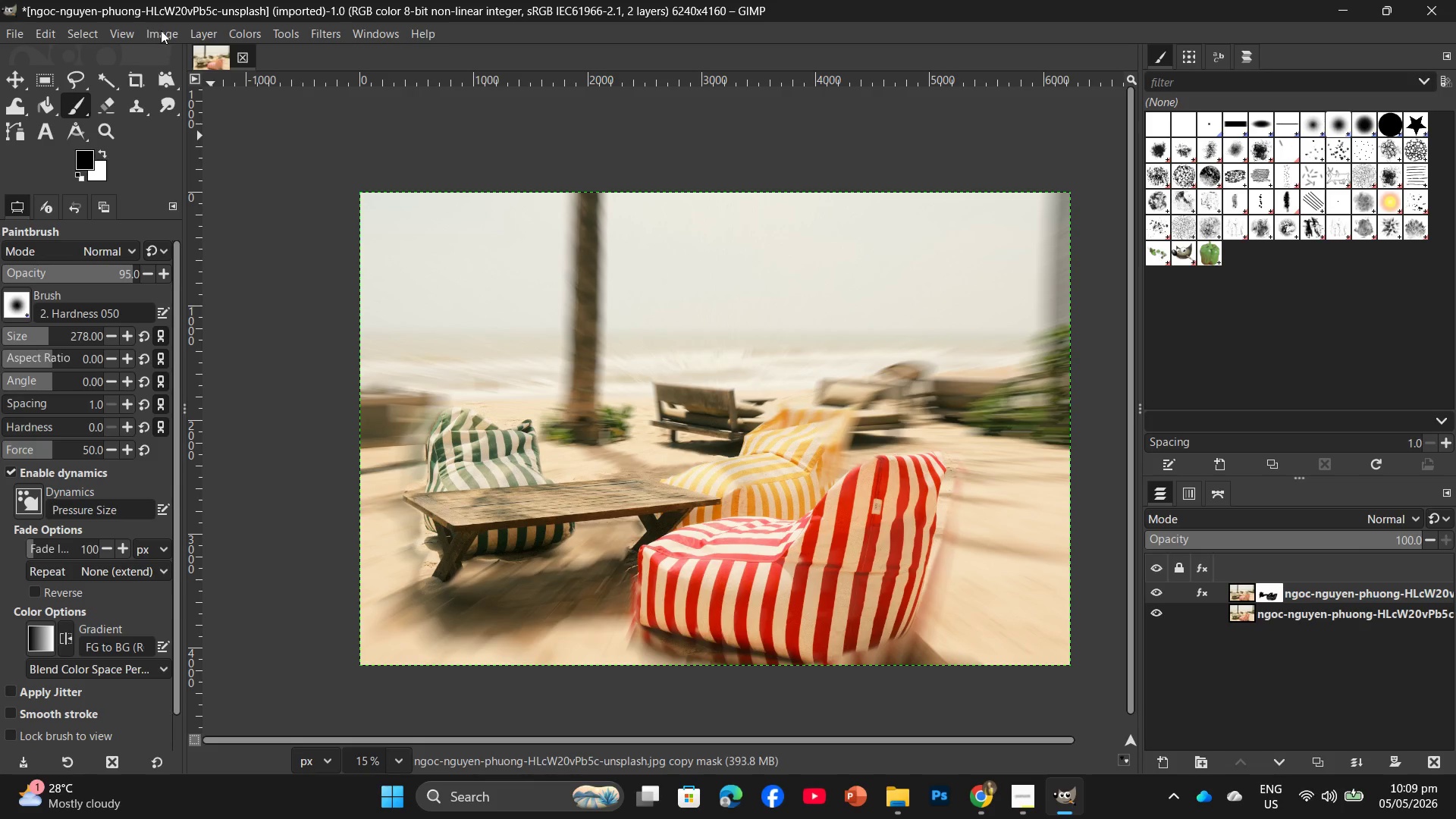 
wait(7.17)
 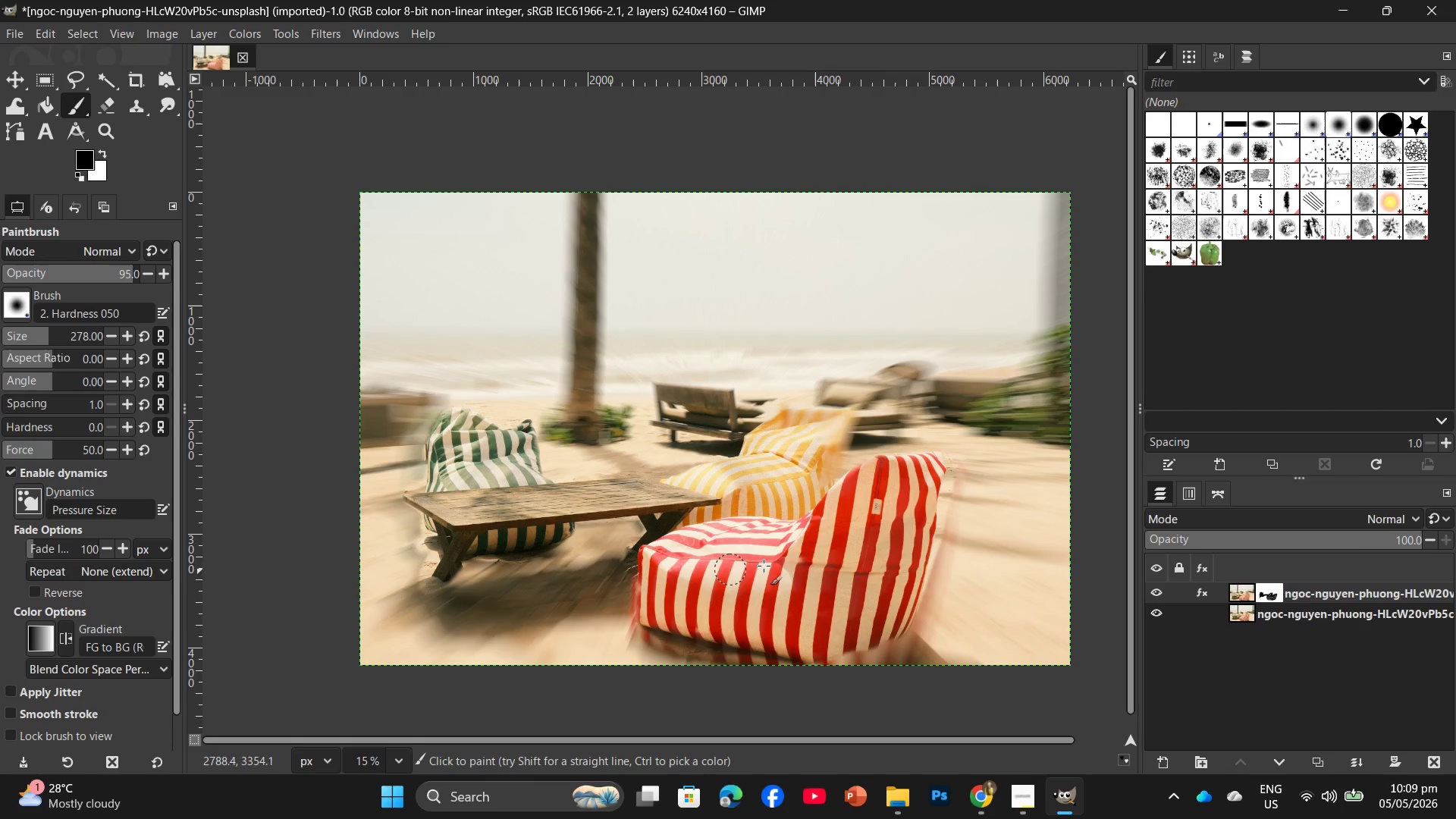 
left_click([212, 262])
 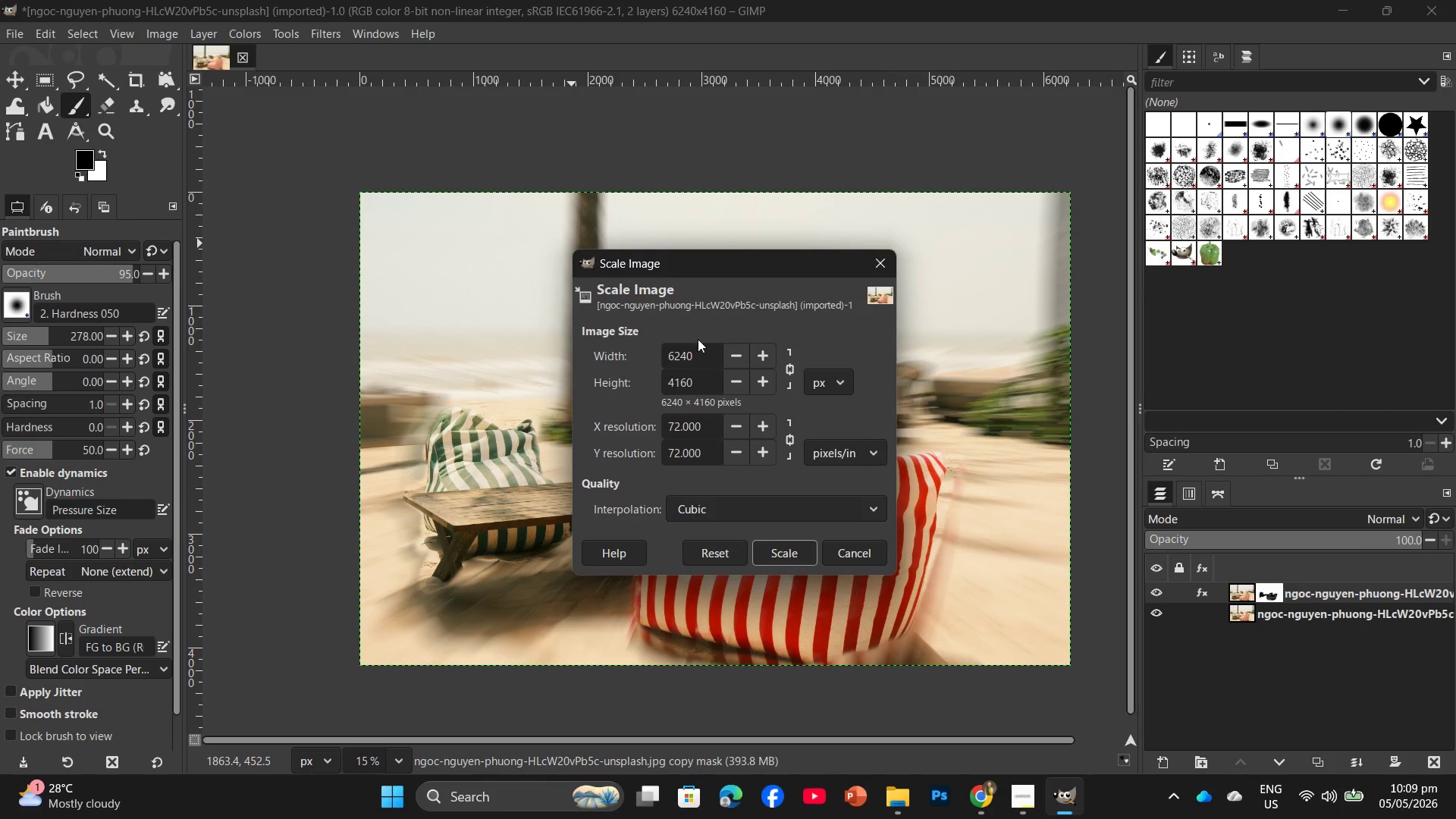 
left_click_drag(start_coordinate=[698, 348], to_coordinate=[639, 358])
 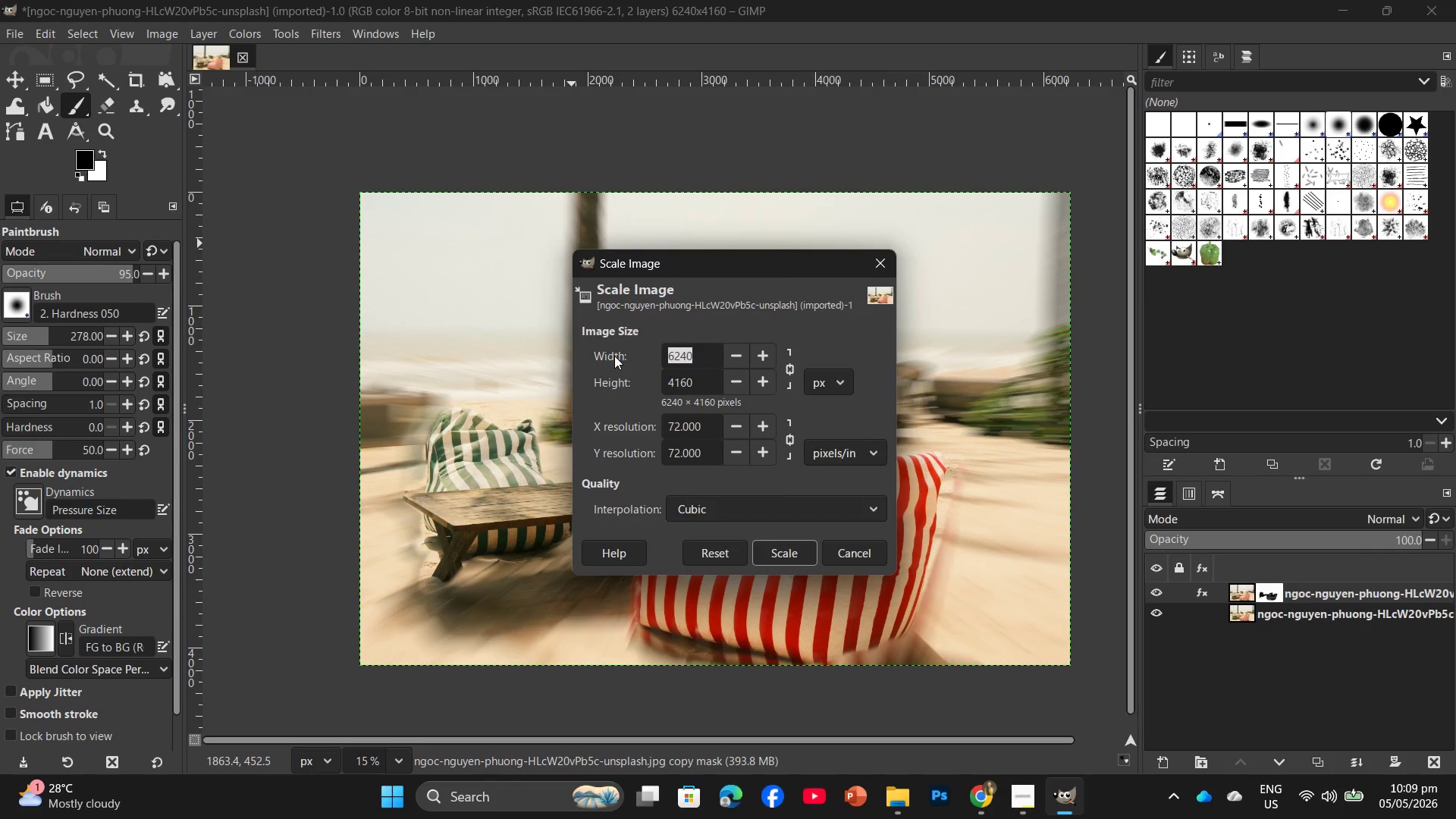 
key(Numpad2)
 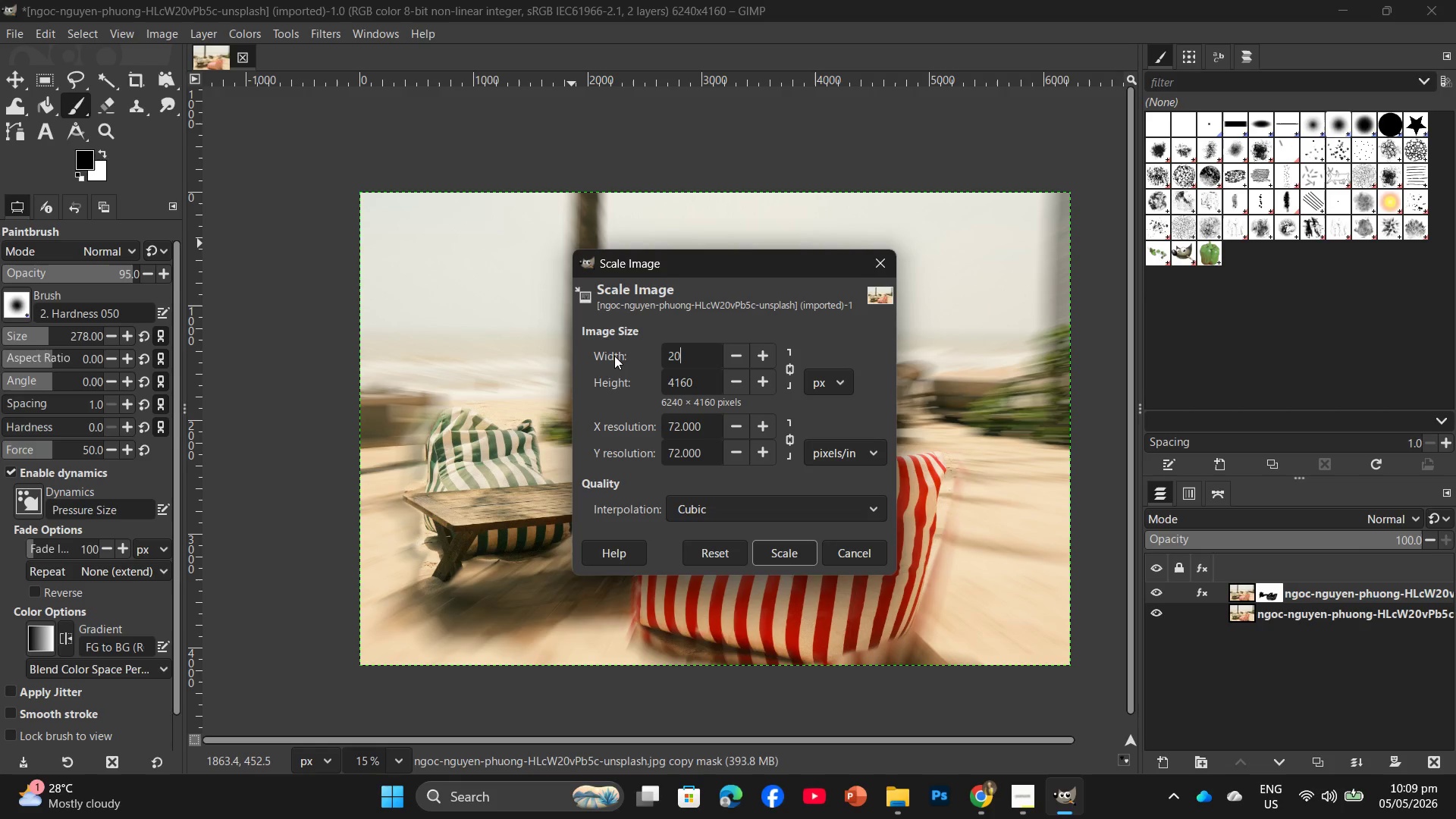 
key(Numpad0)
 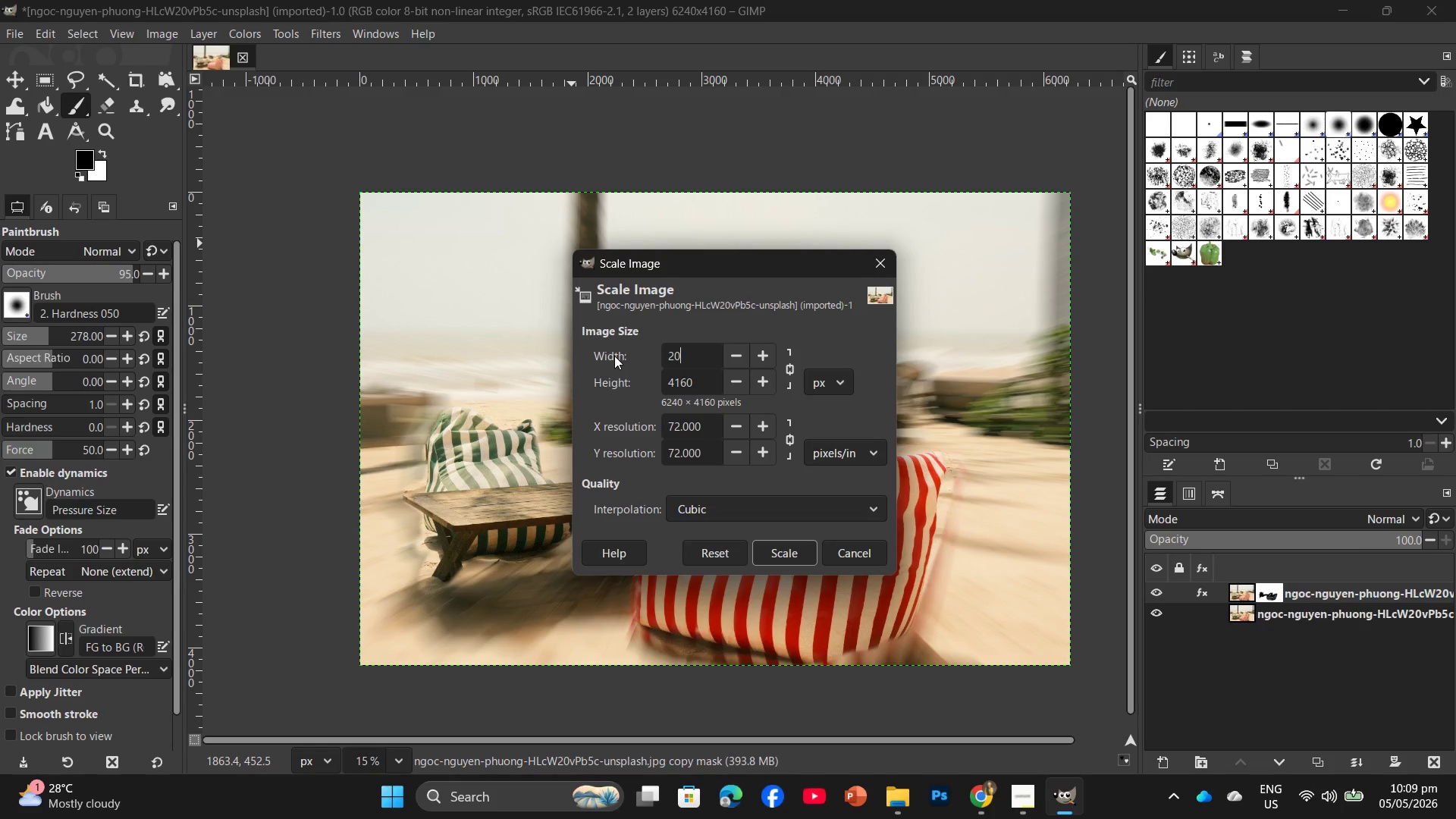 
key(Numpad0)
 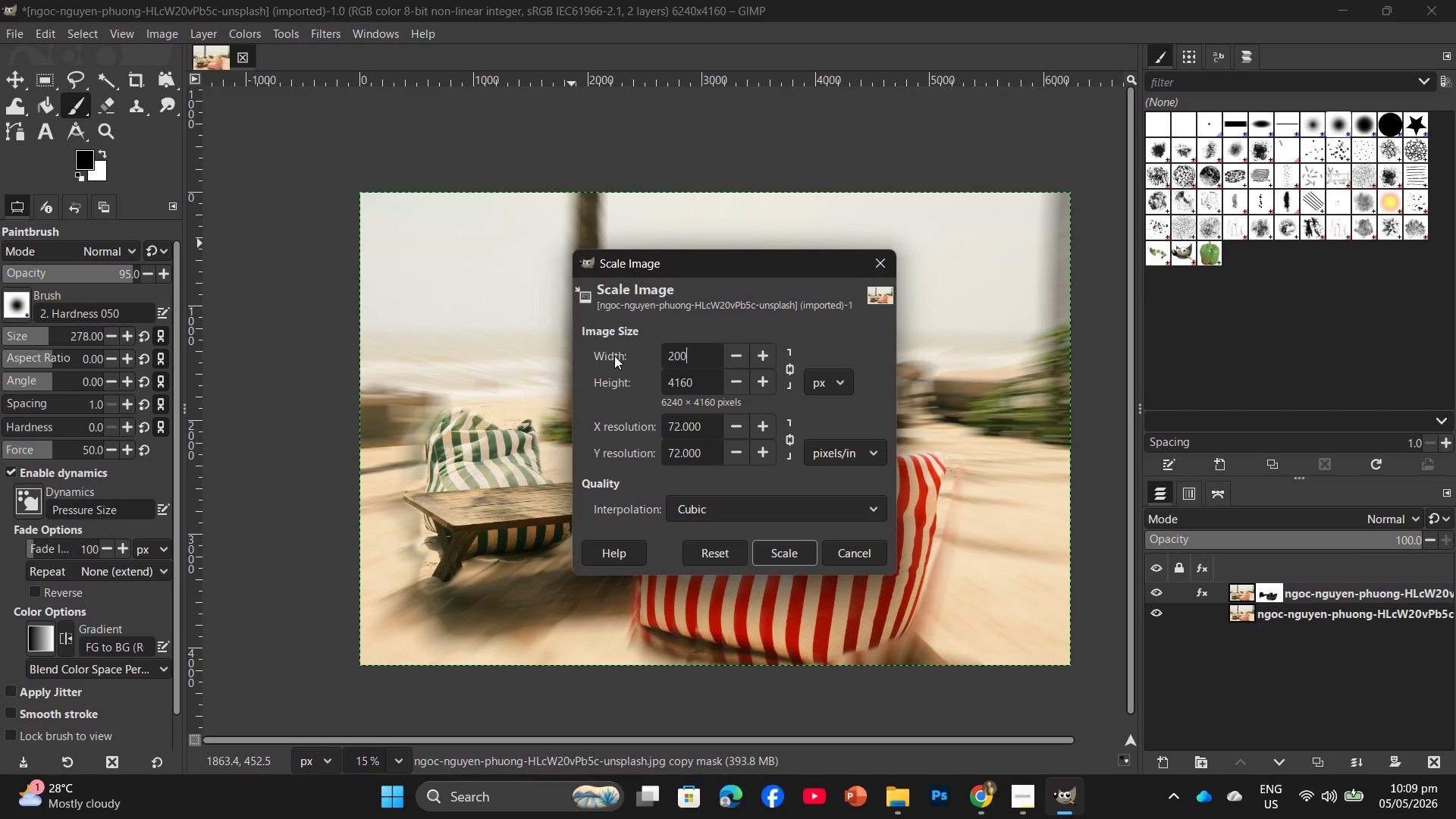 
key(Numpad0)
 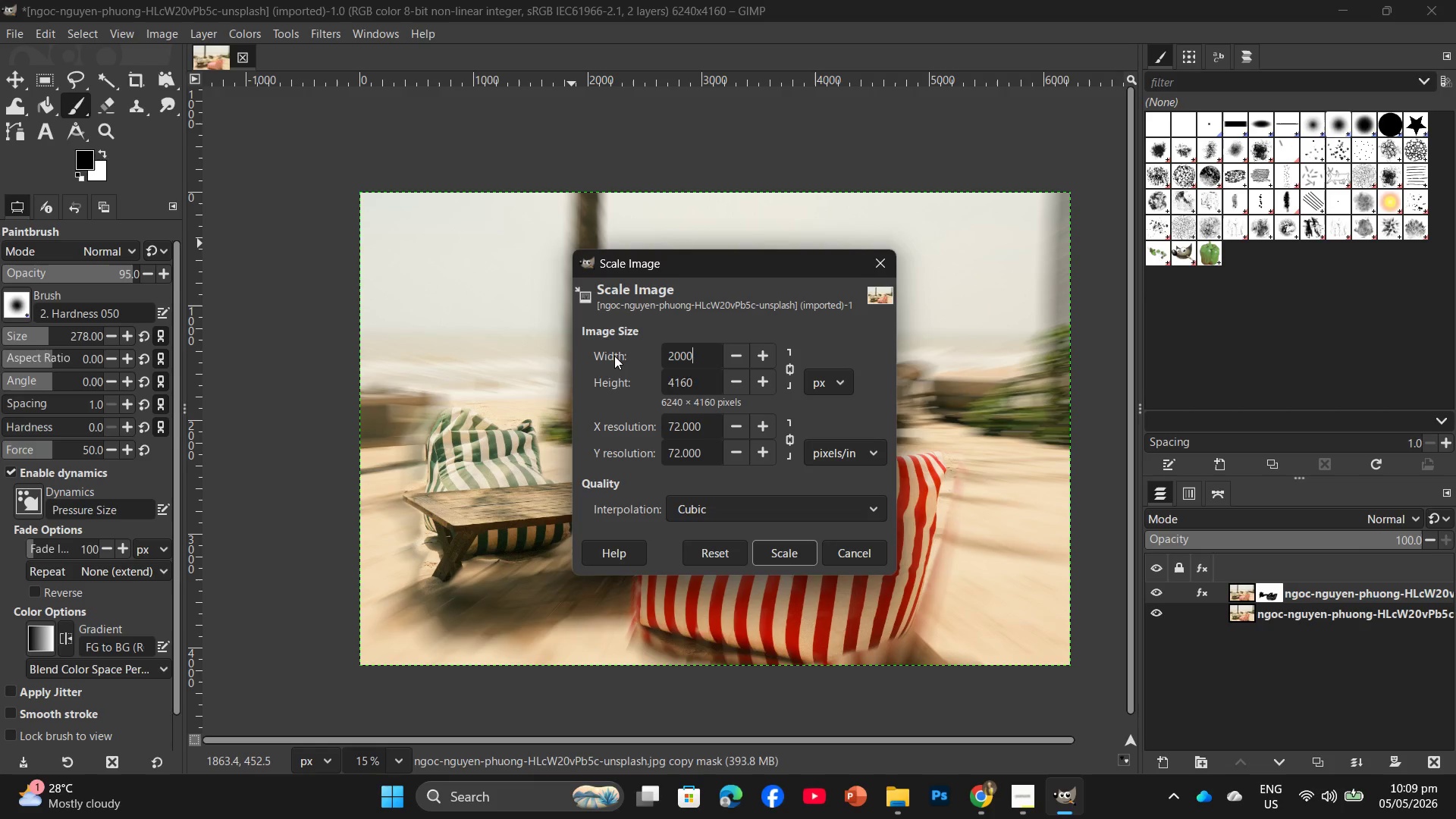 
key(Enter)
 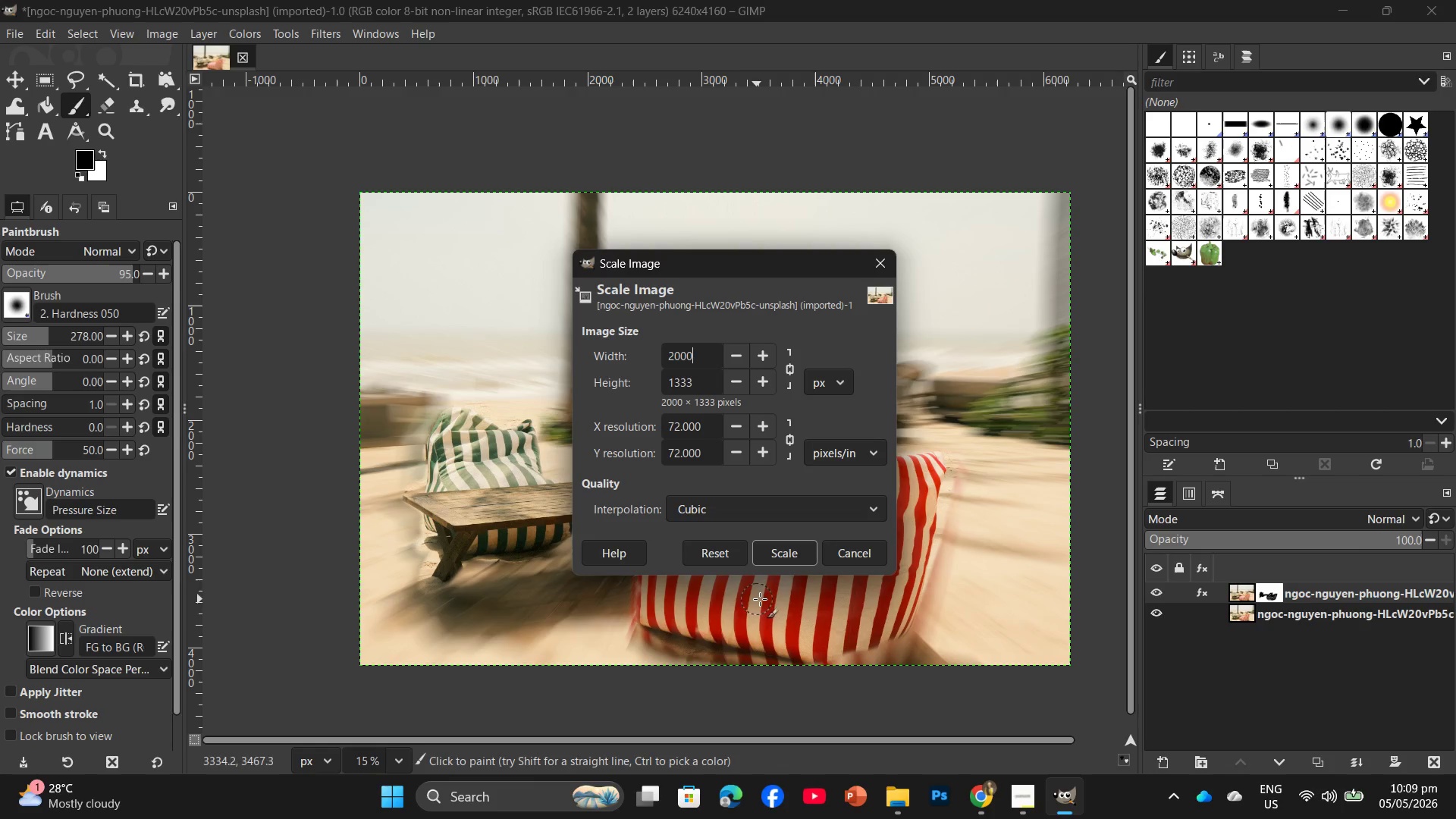 
left_click_drag(start_coordinate=[795, 552], to_coordinate=[795, 560])
 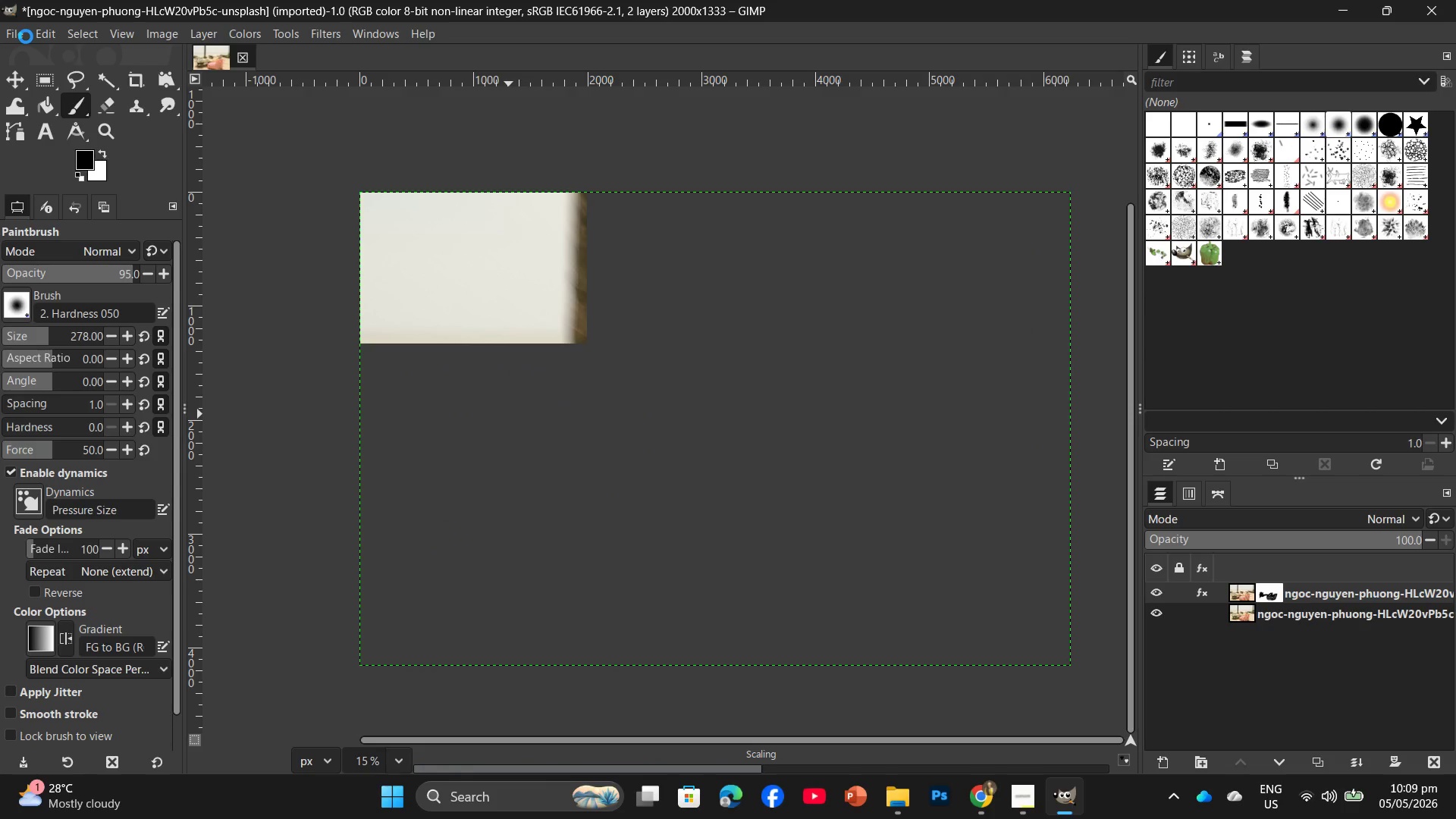 
wait(7.0)
 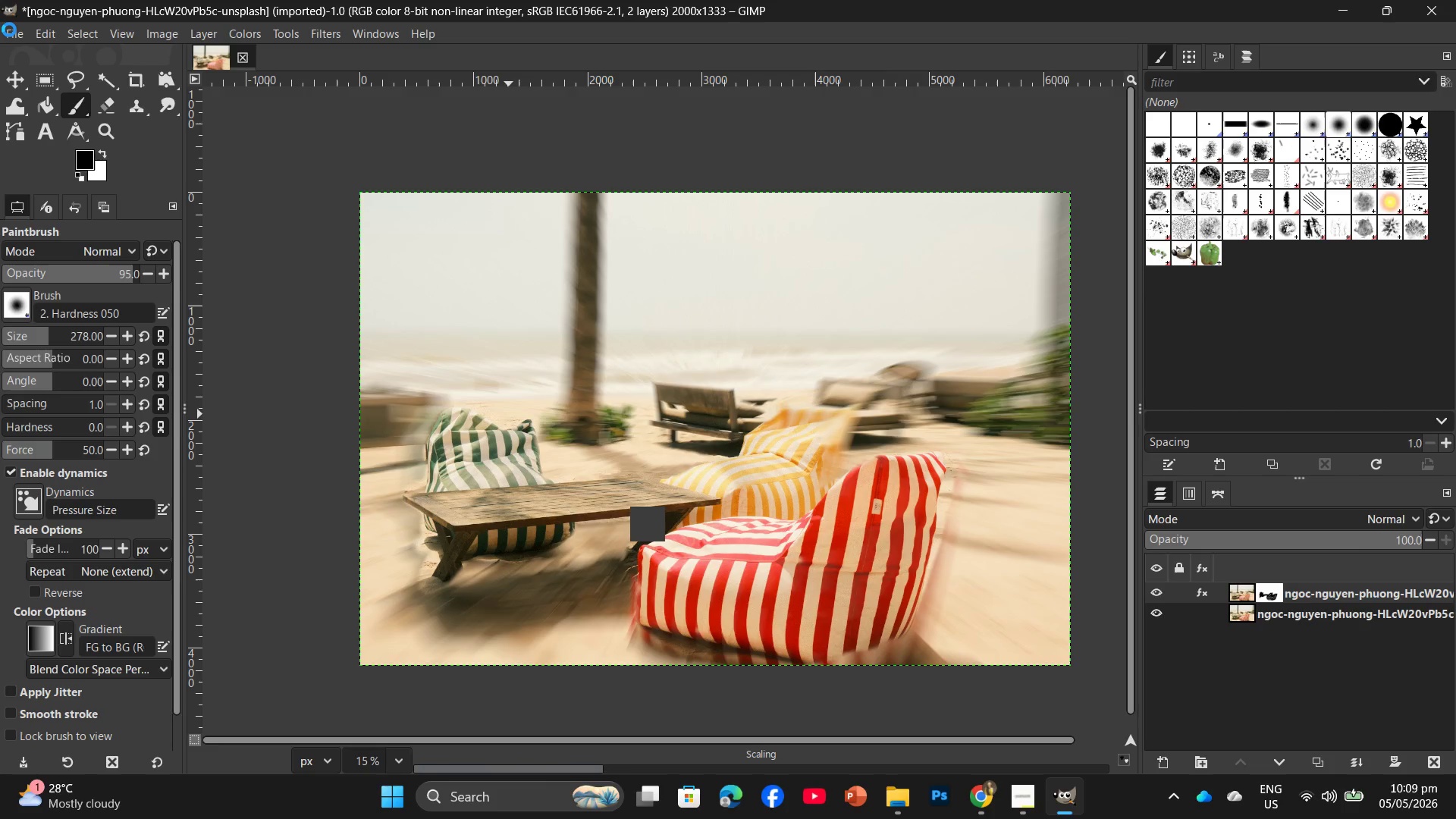 
left_click([959, 704])
 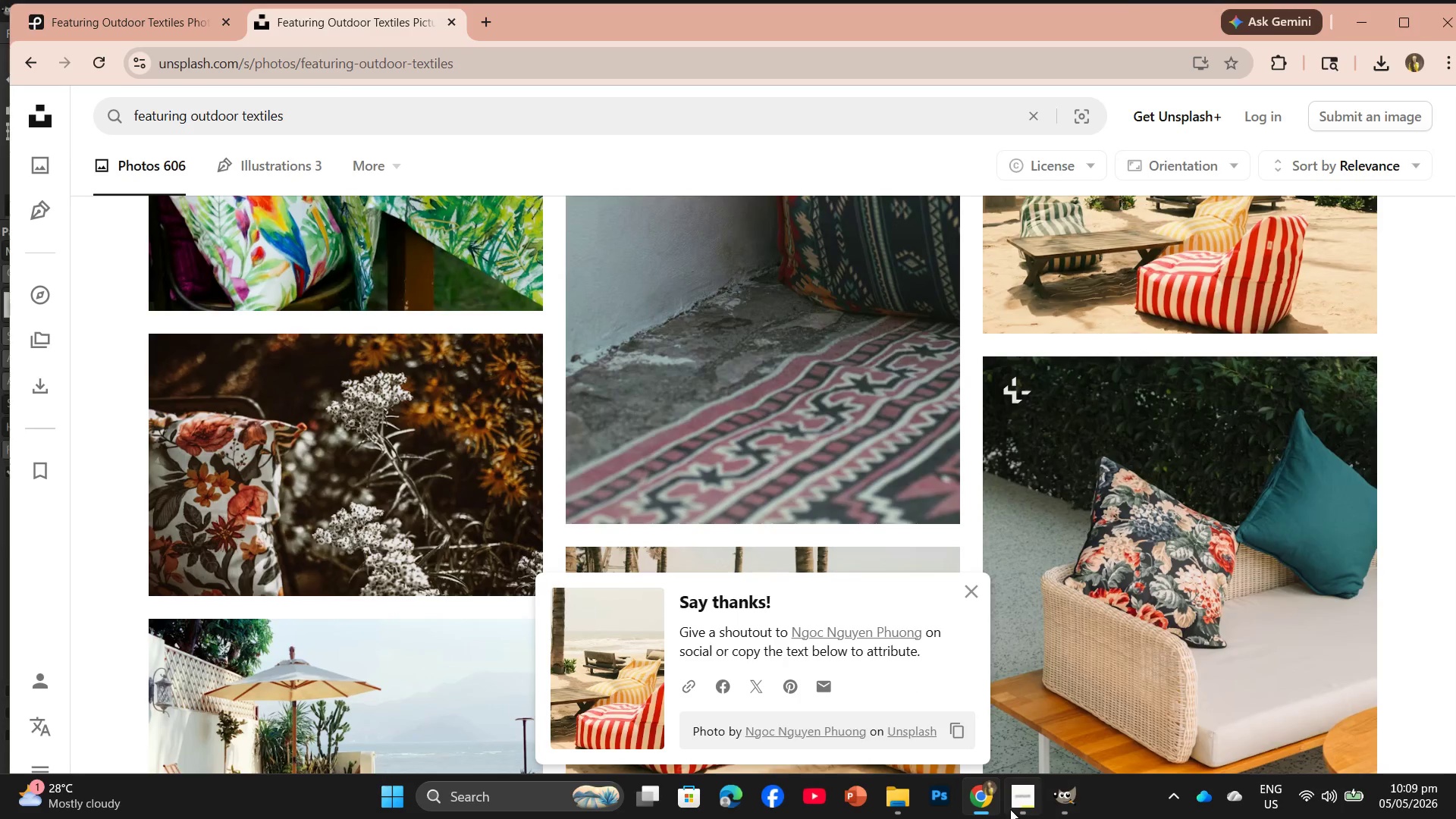 
left_click([990, 718])
 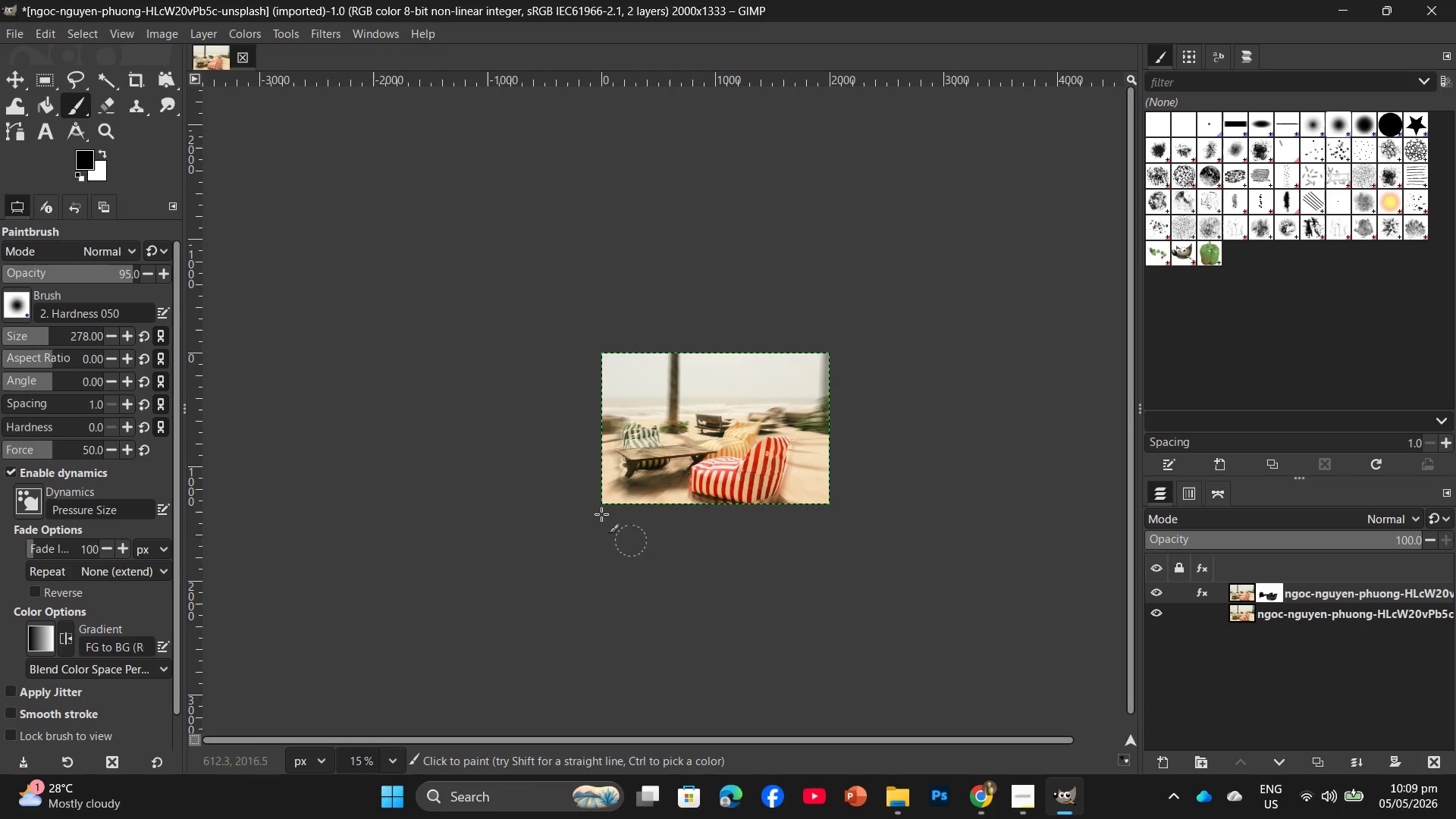 
left_click([11, 30])
 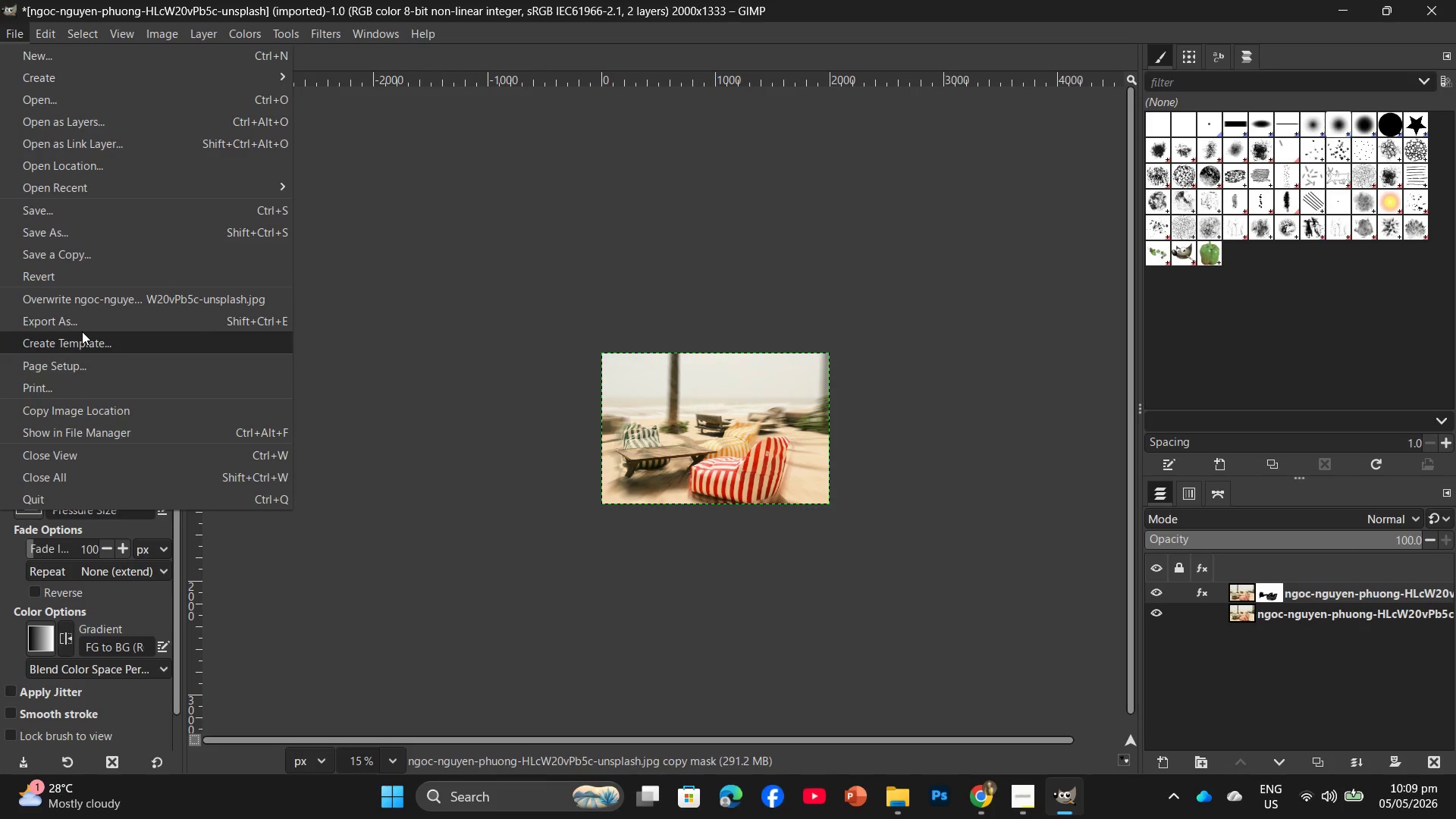 
left_click([81, 329])
 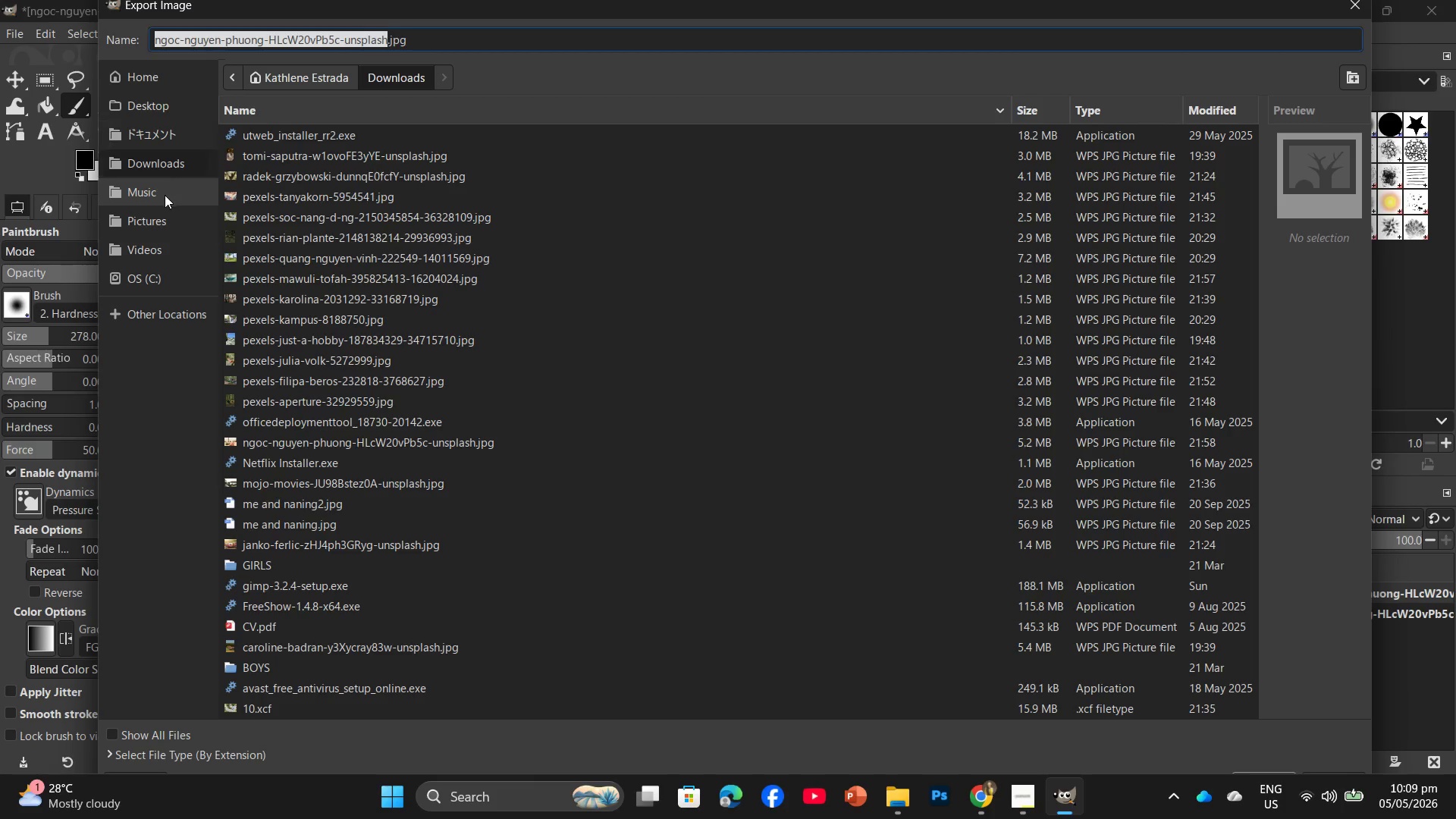 
left_click([155, 114])
 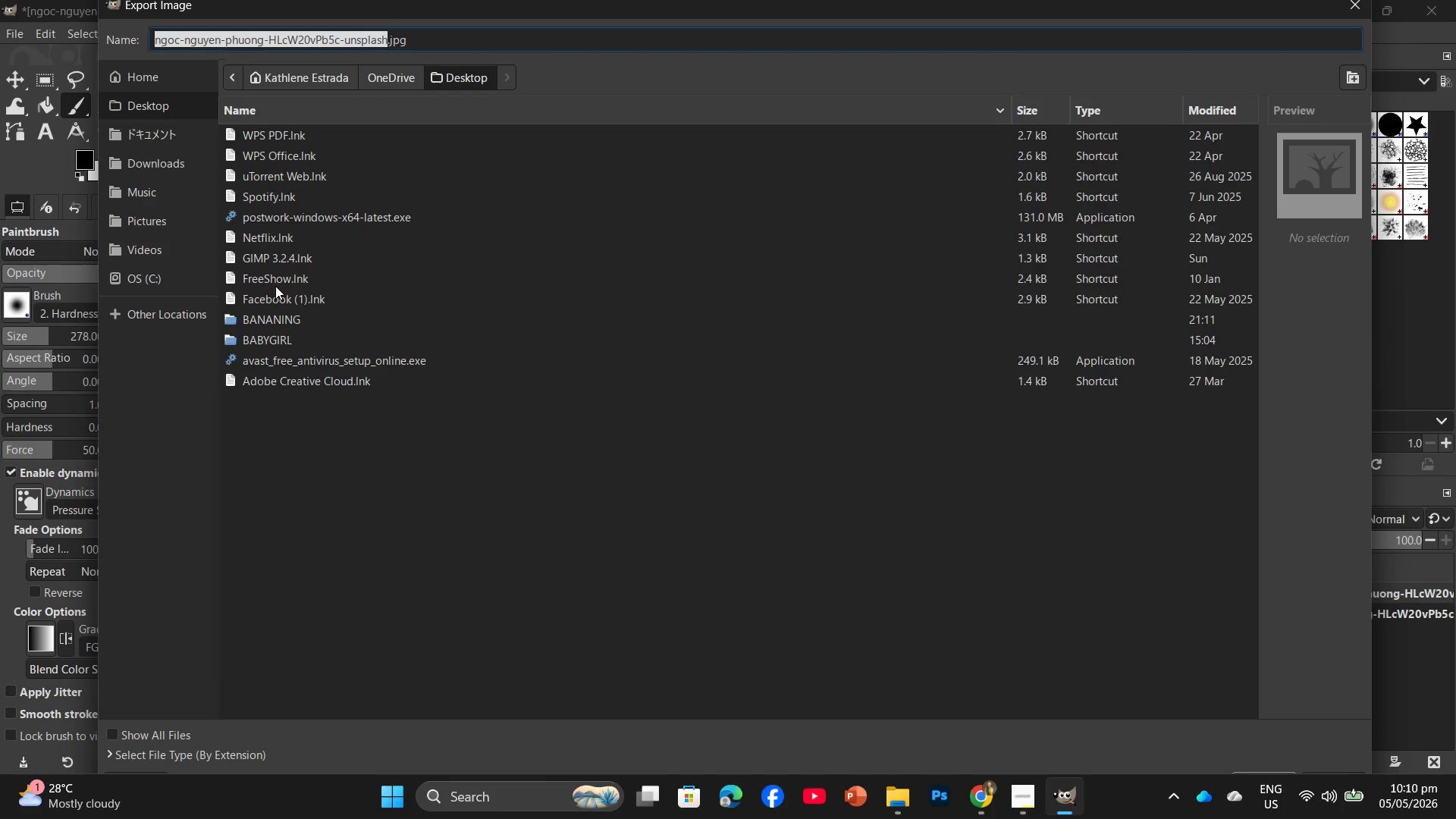 
double_click([277, 315])
 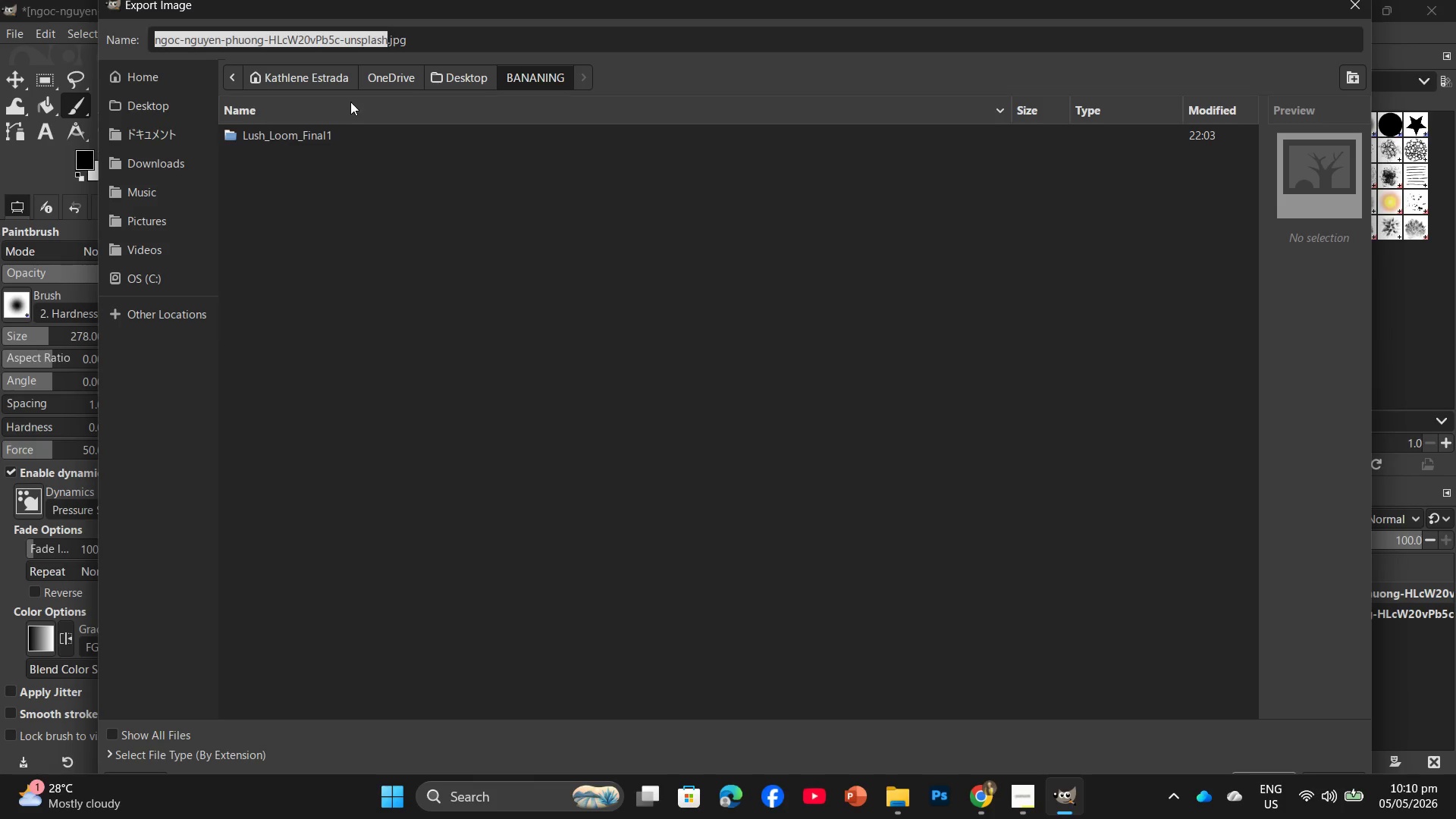 
double_click([337, 136])